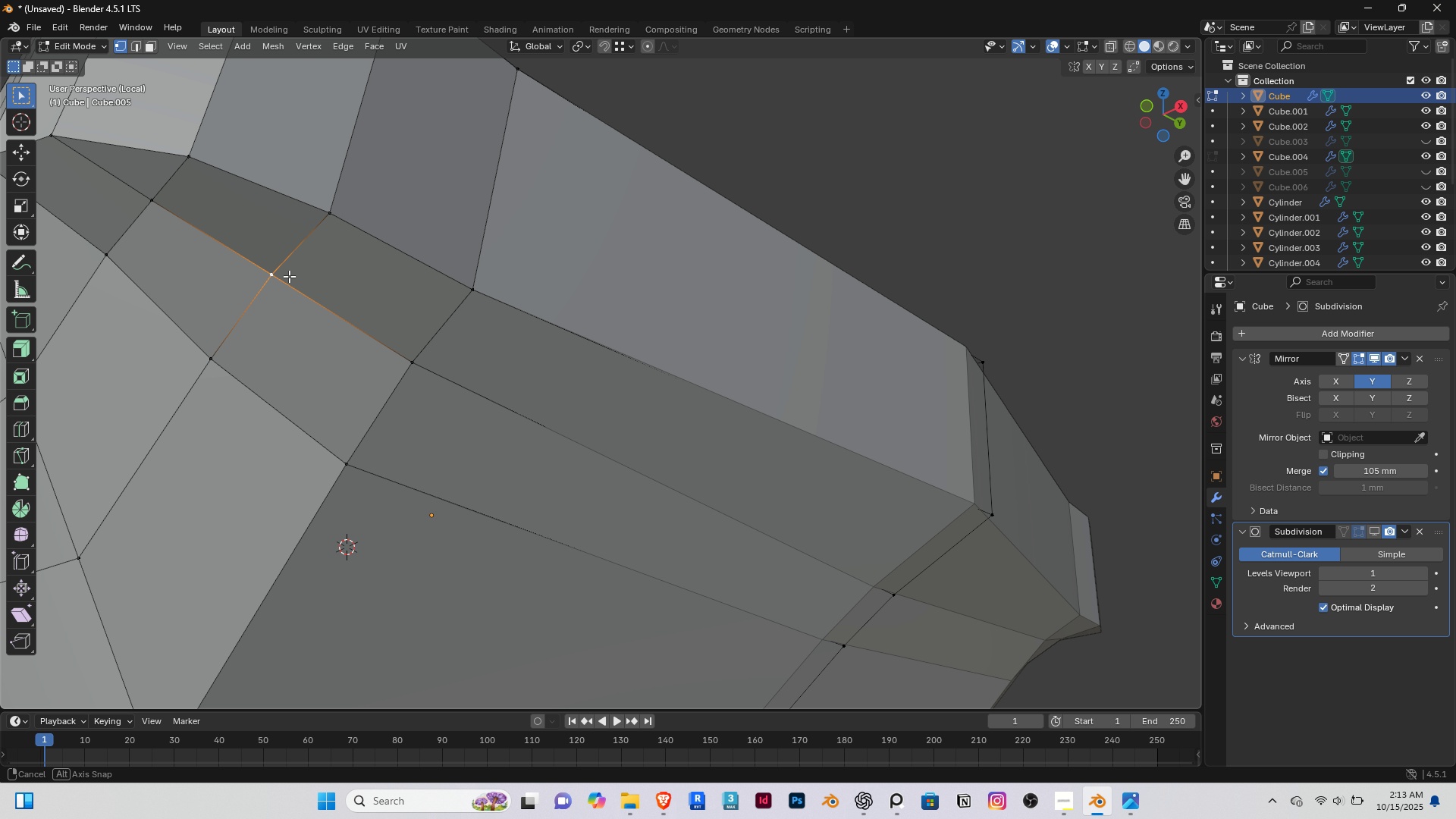 
type(gz)
 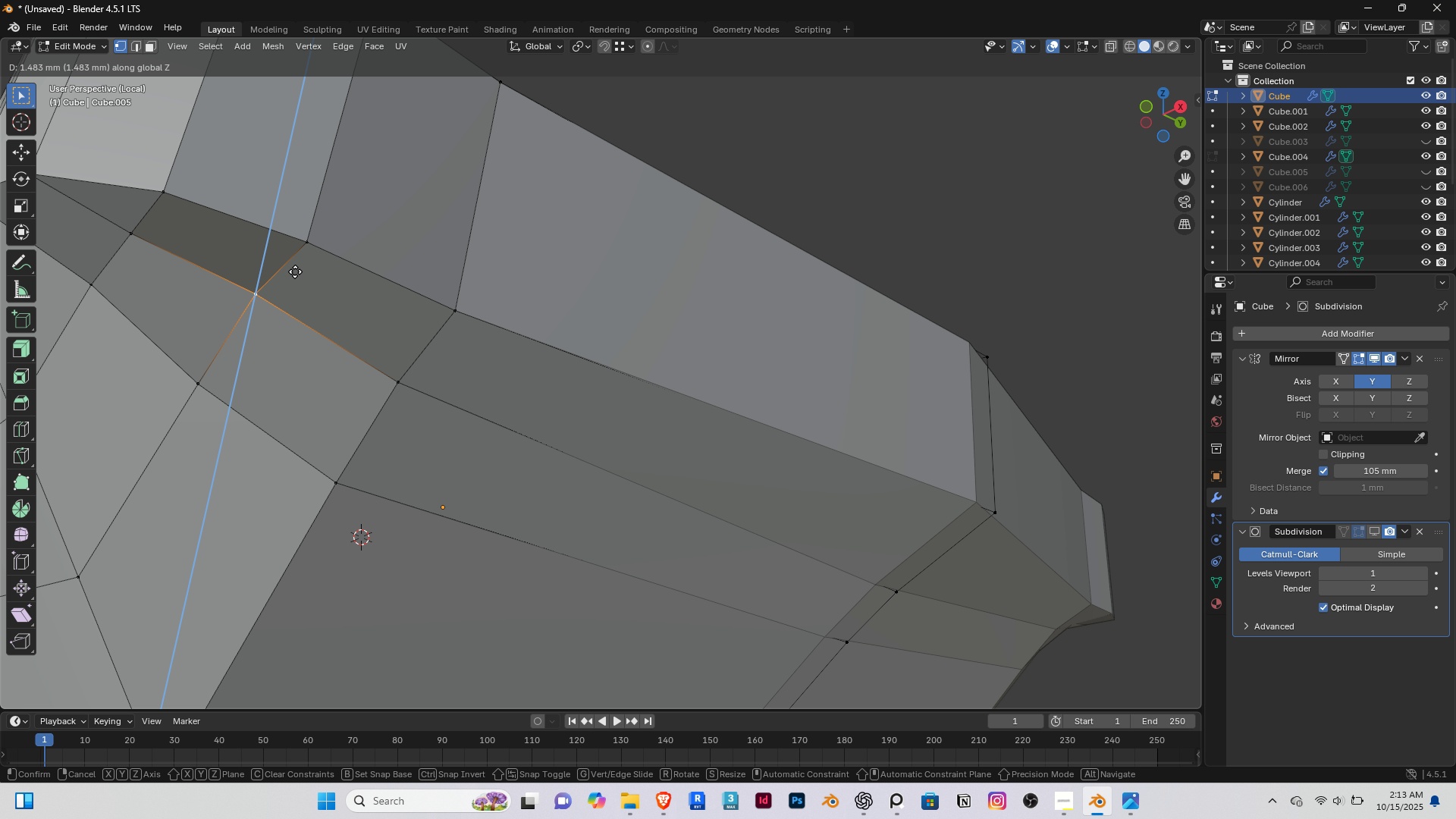 
left_click([295, 271])
 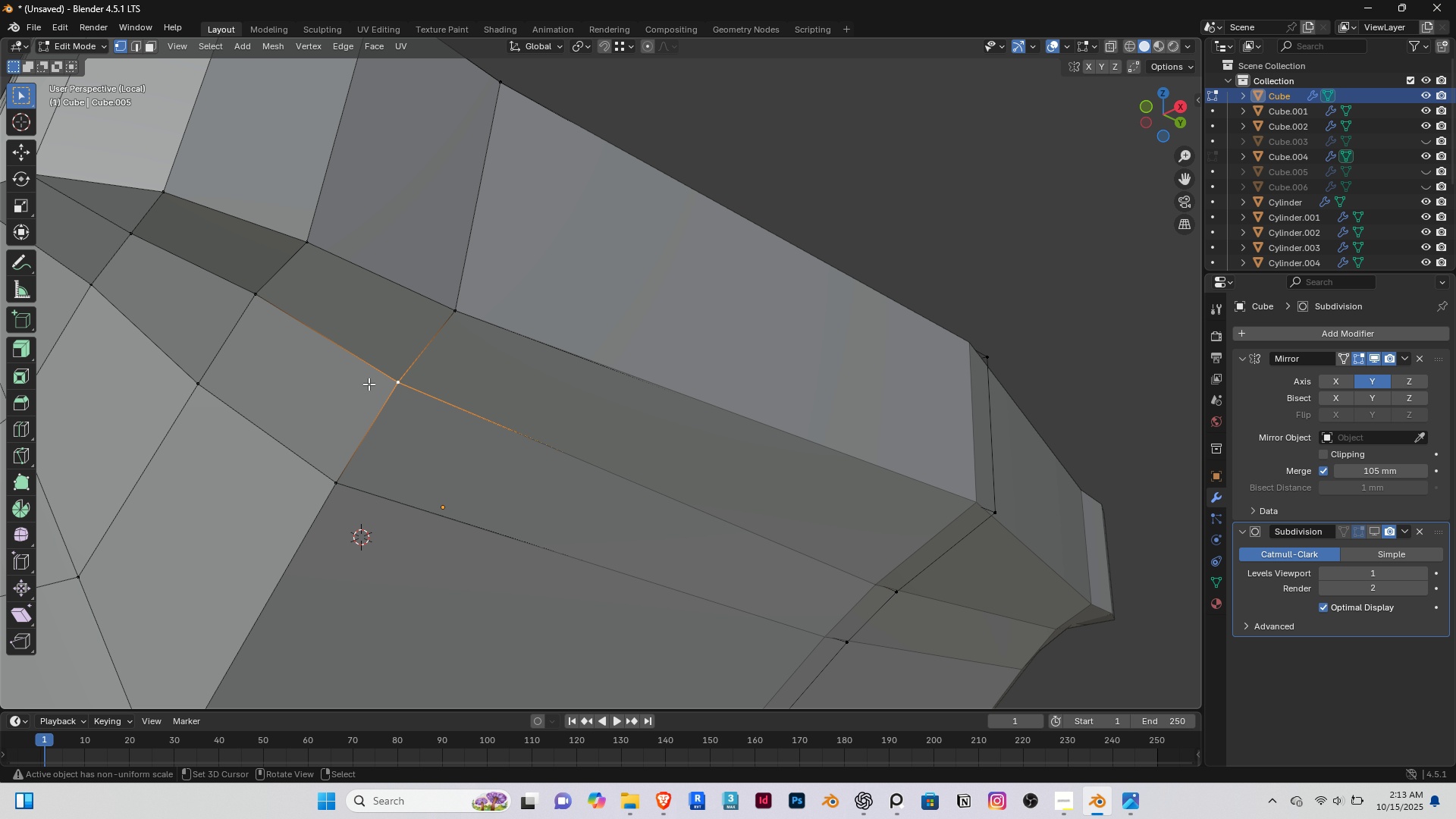 
right_click([369, 384])
 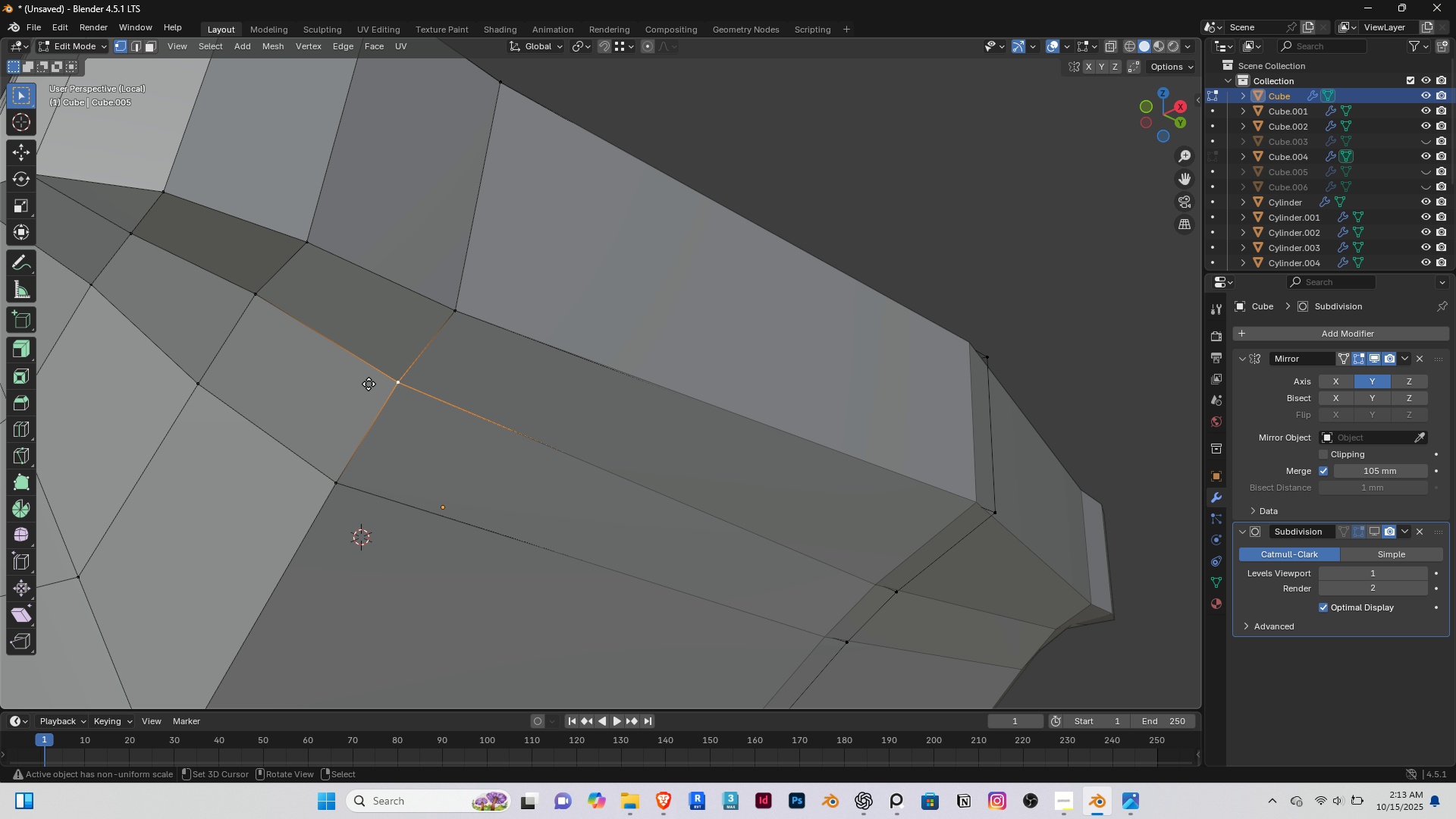 
type(gz)
 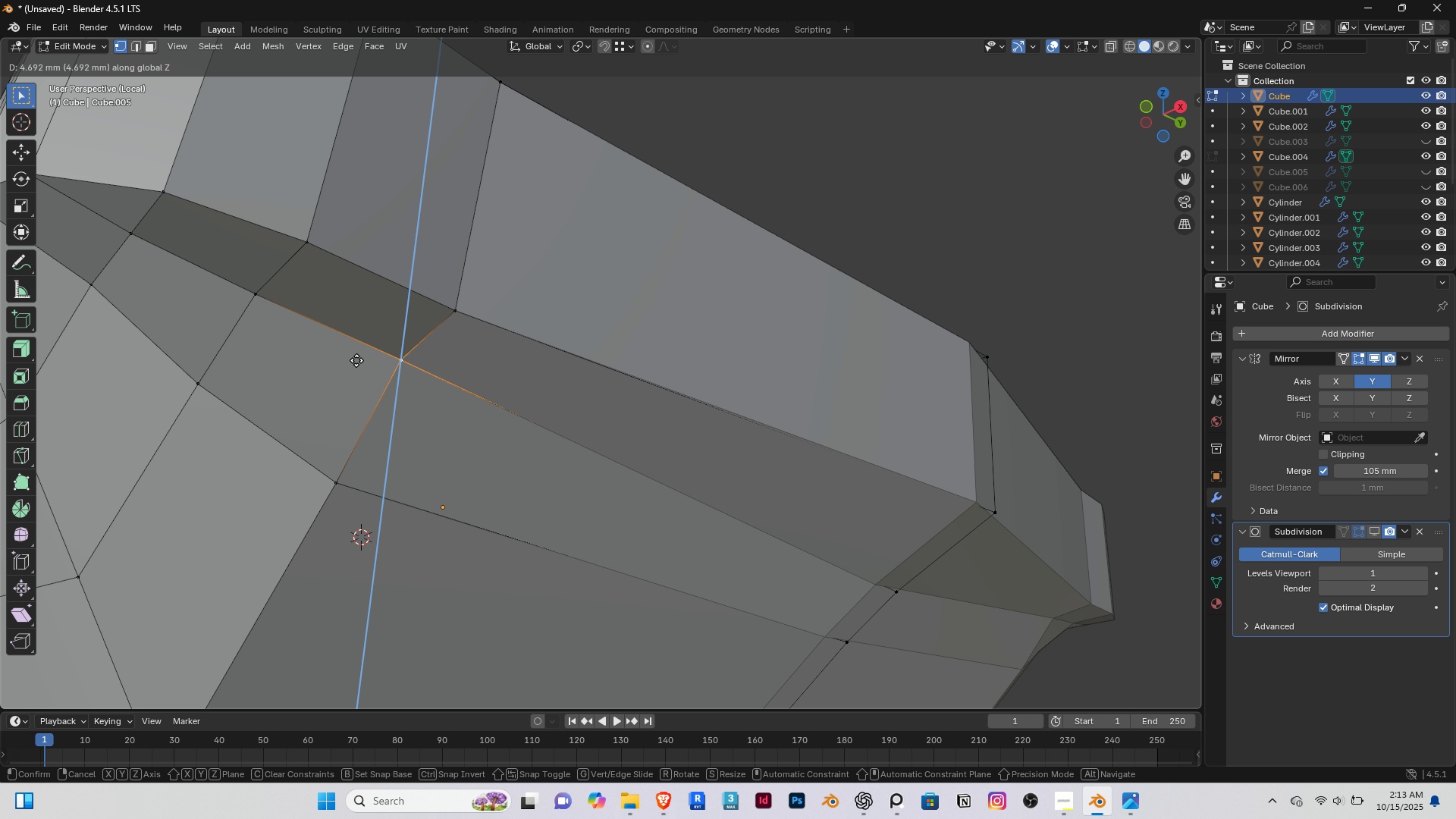 
hold_key(key=ControlRight, duration=0.9)
left_click([244, 294])
 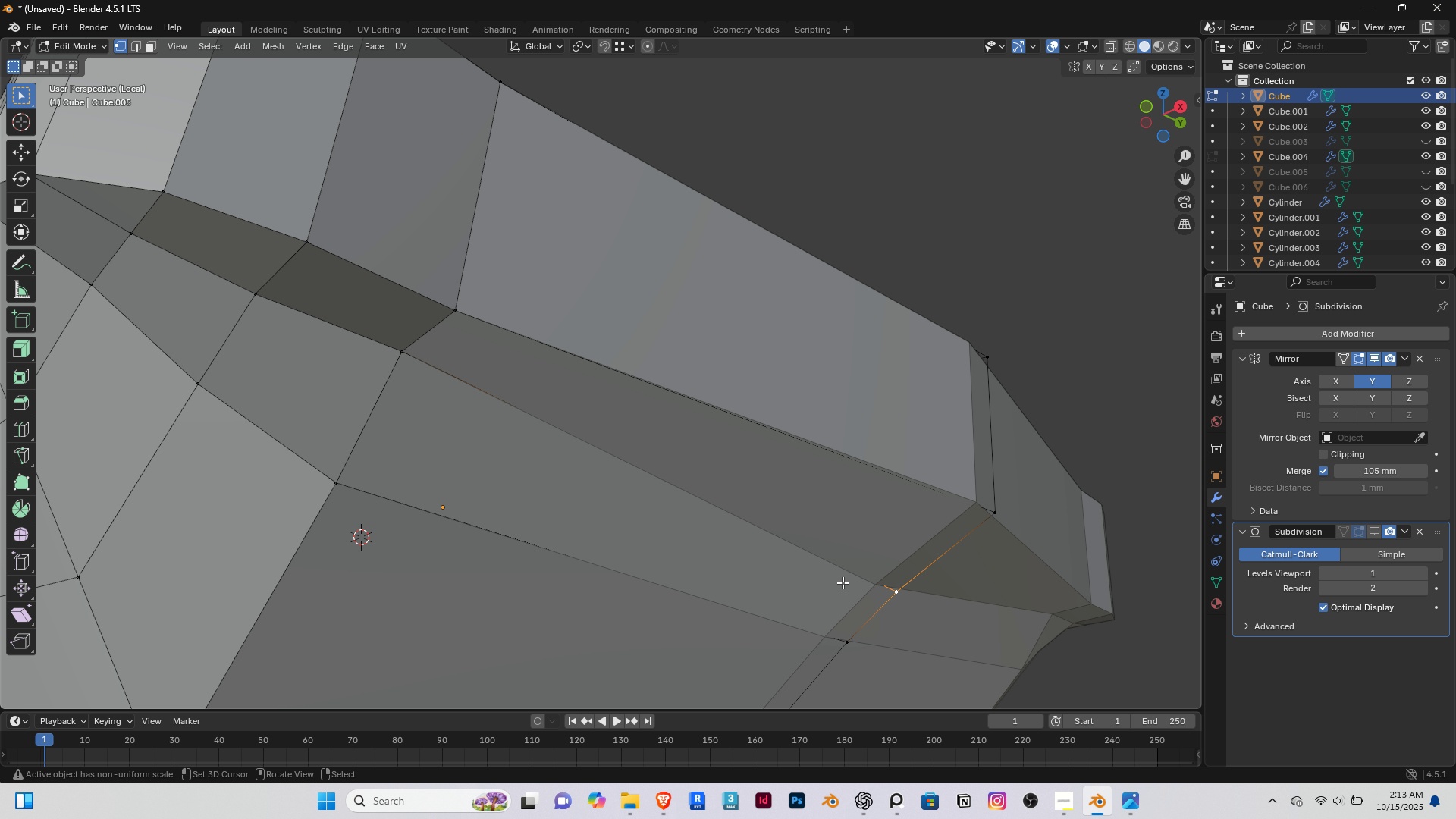 
scroll: coordinate [799, 587], scroll_direction: up, amount: 1.0
 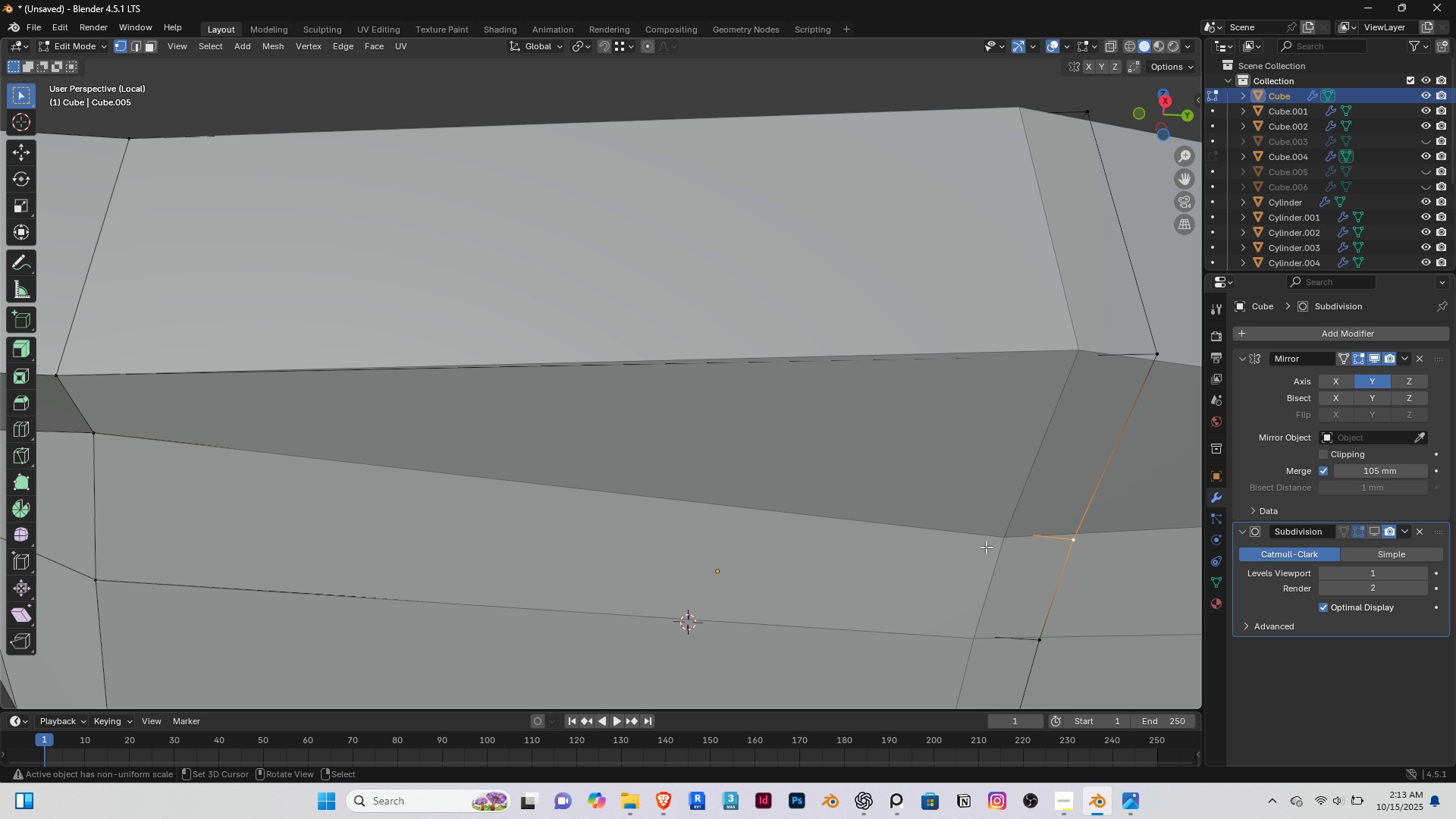 
right_click([991, 541])
 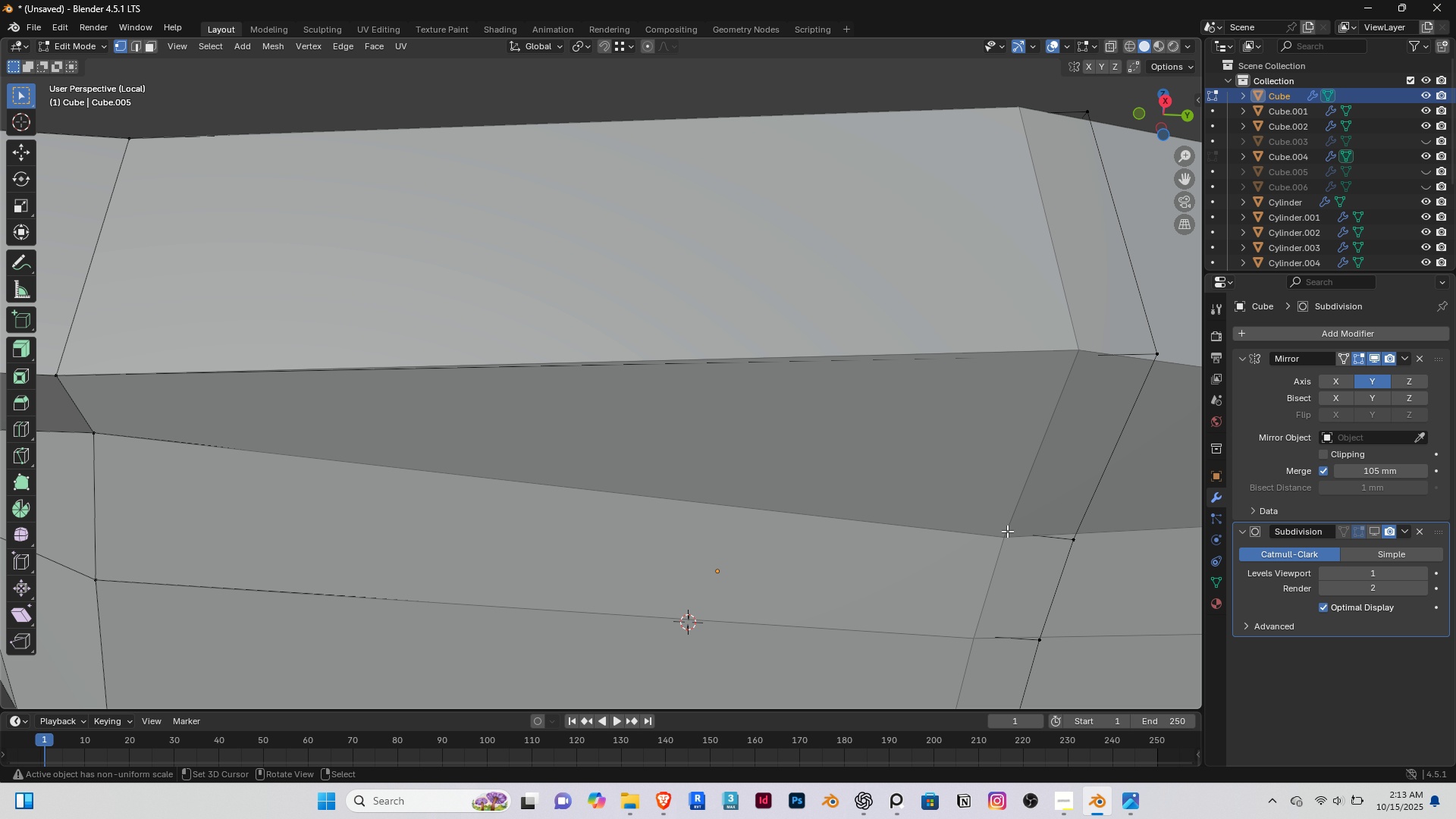 
right_click([1007, 531])
 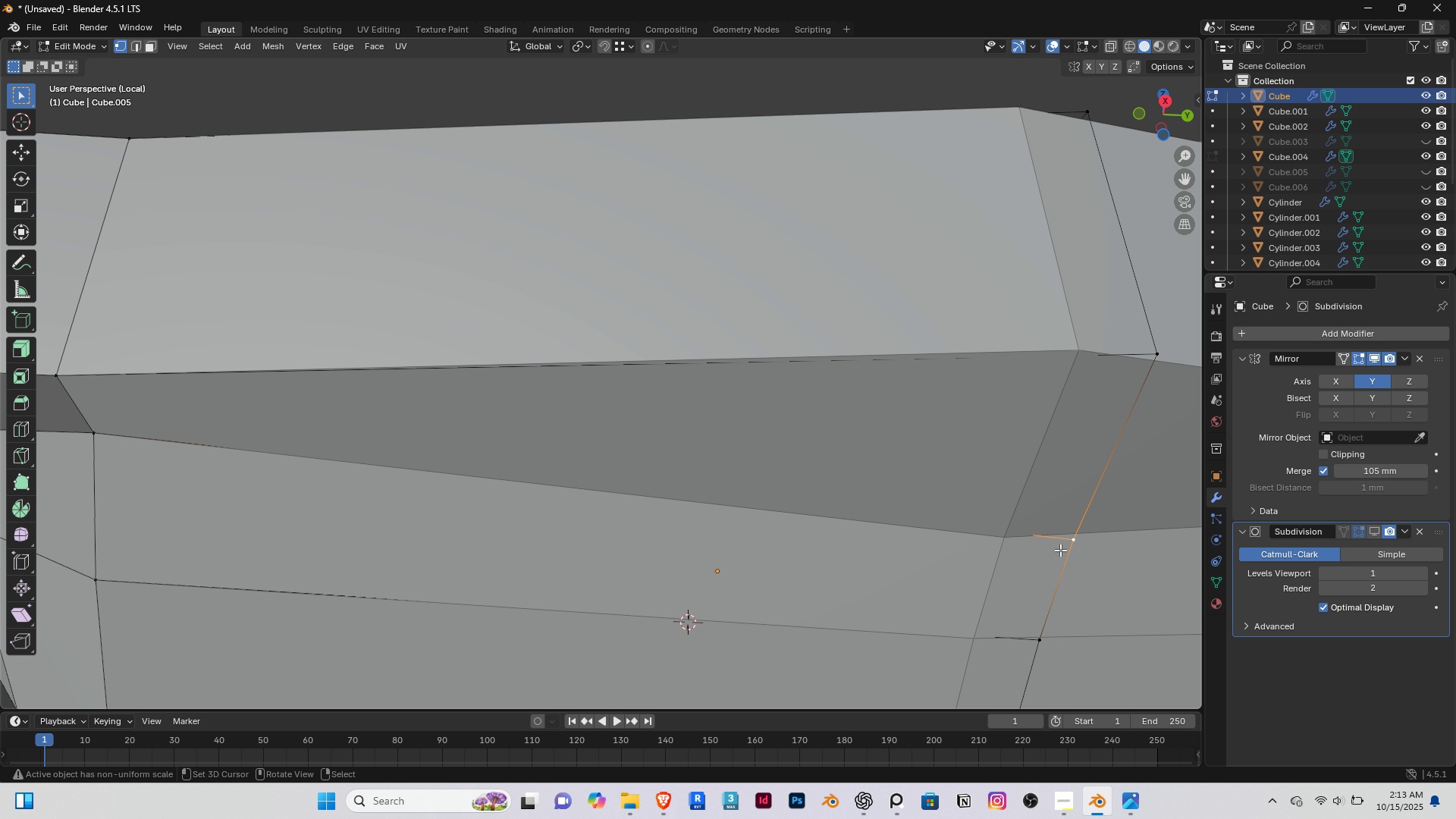 
right_click([1060, 550])
 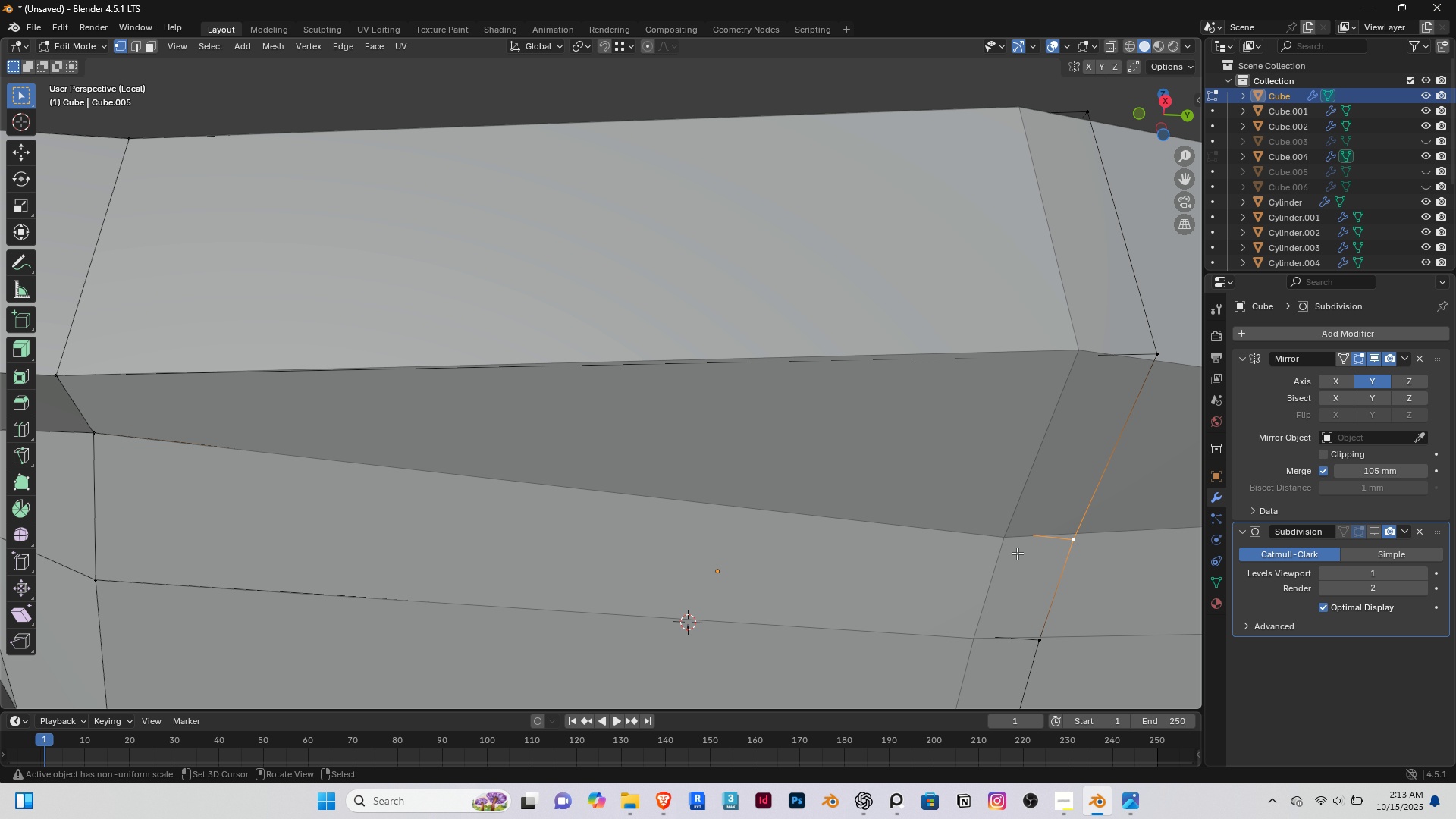 
scroll: coordinate [1017, 553], scroll_direction: down, amount: 2.0
 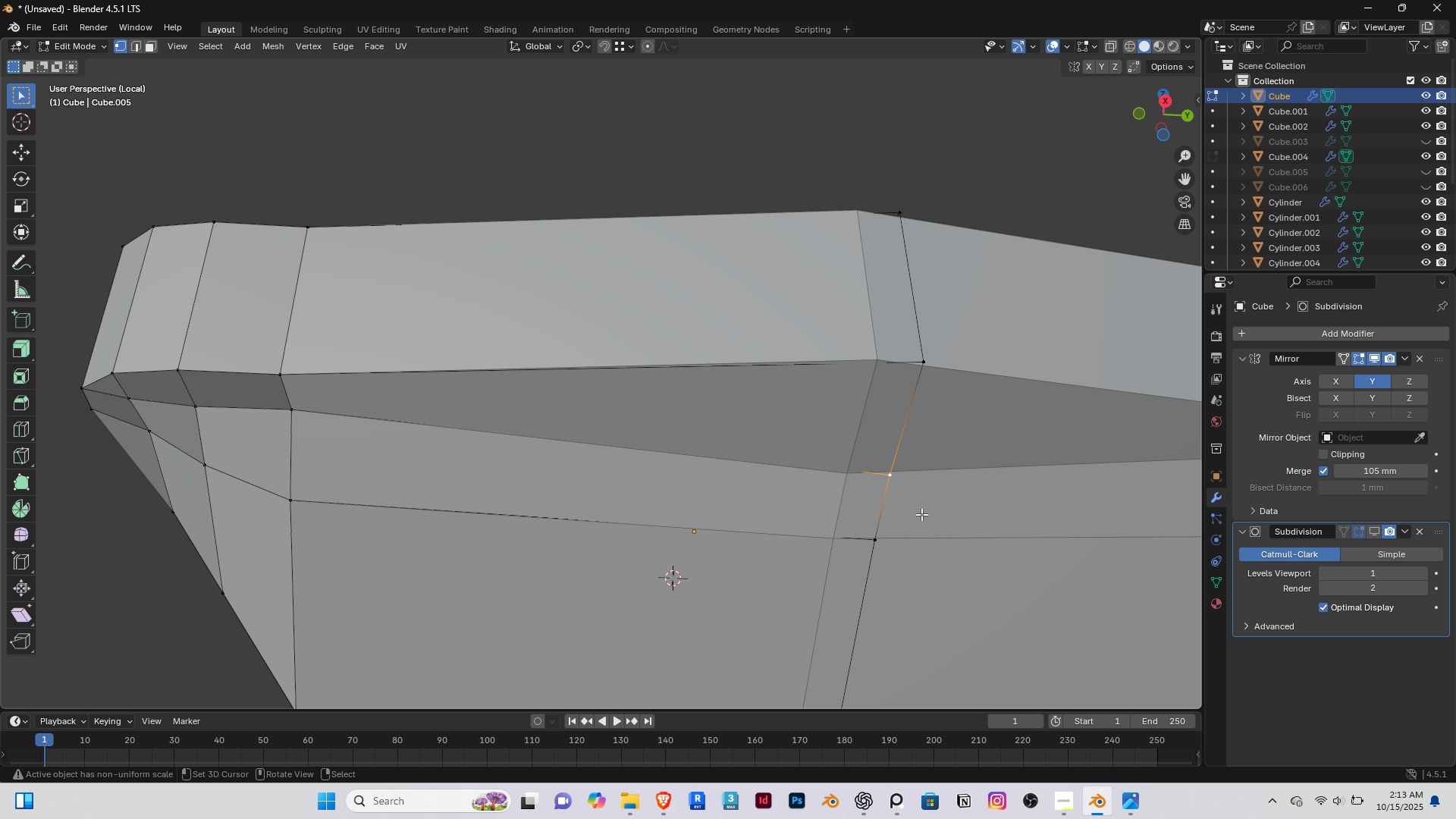 
key(G)
 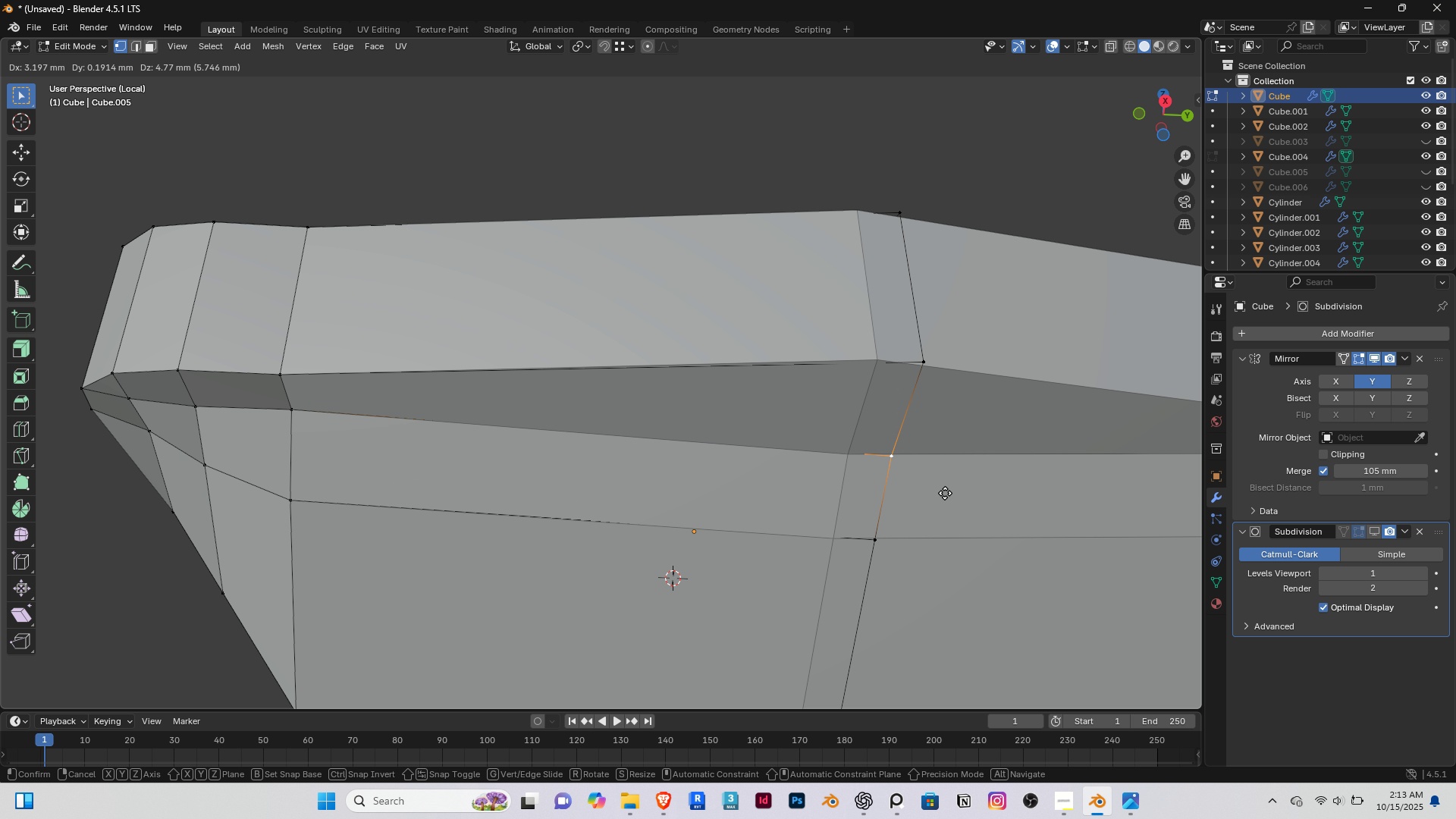 
right_click([969, 493])
 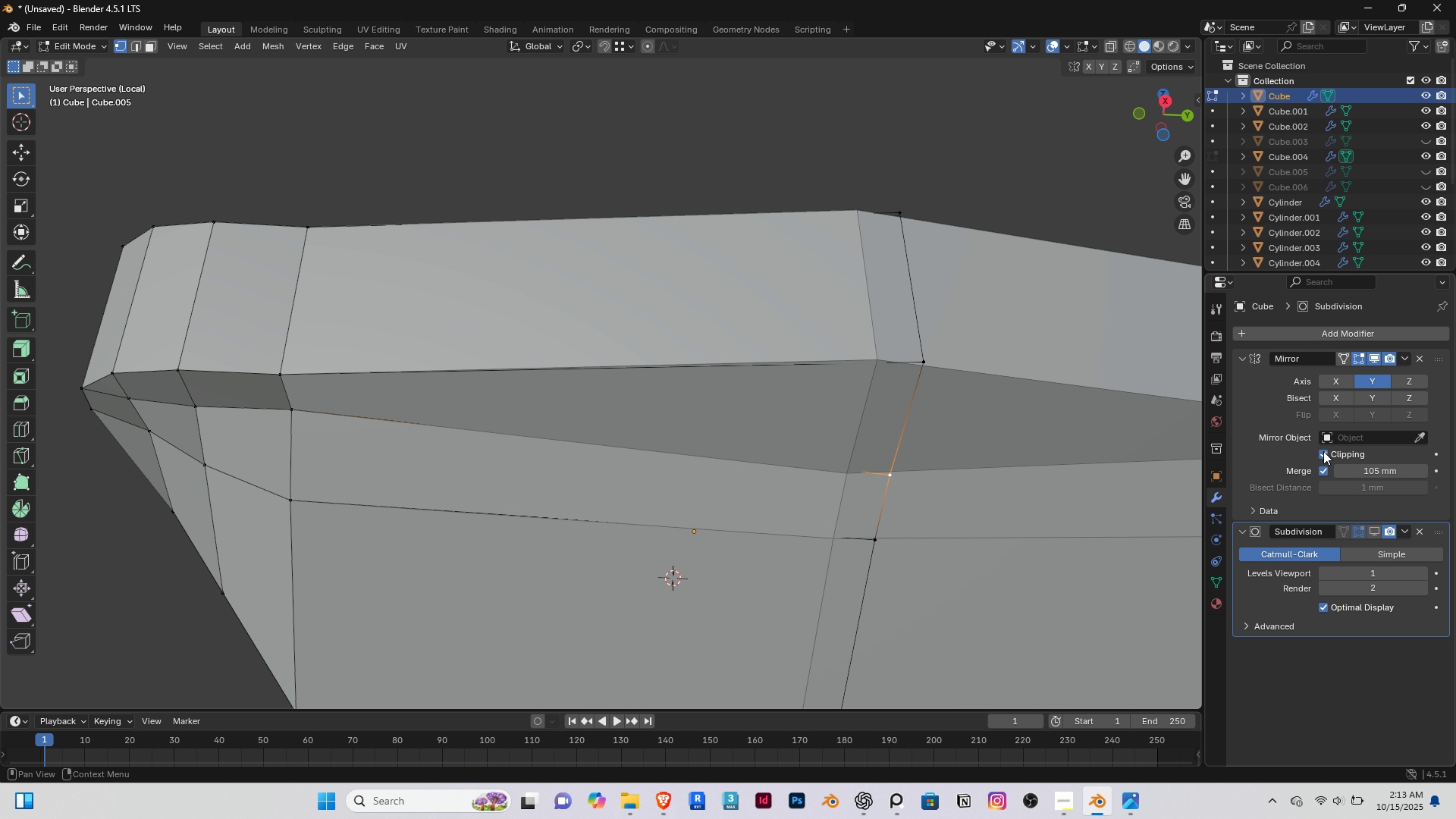 
left_click([1323, 451])
 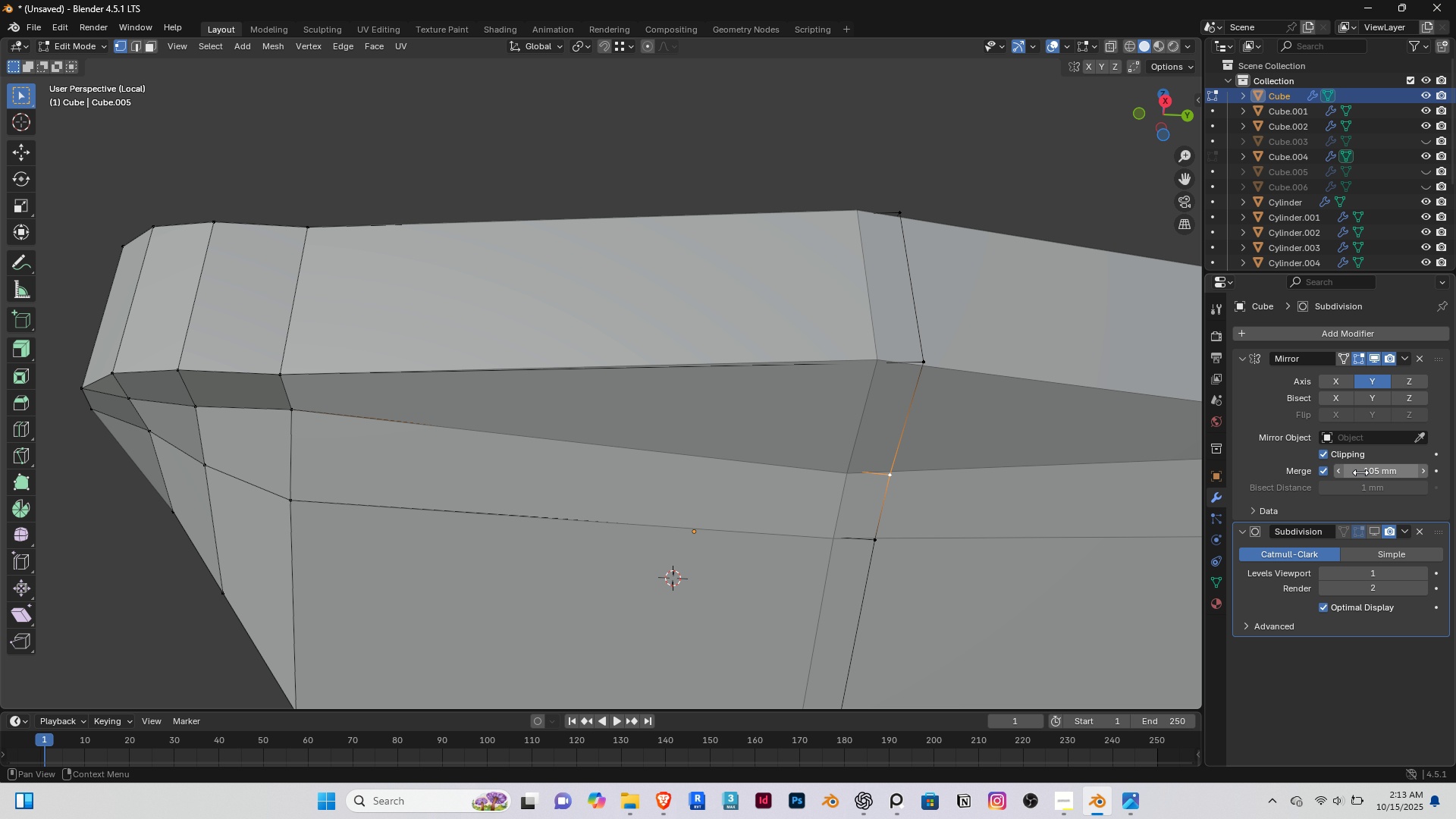 
left_click_drag(start_coordinate=[1360, 472], to_coordinate=[530, 471])
 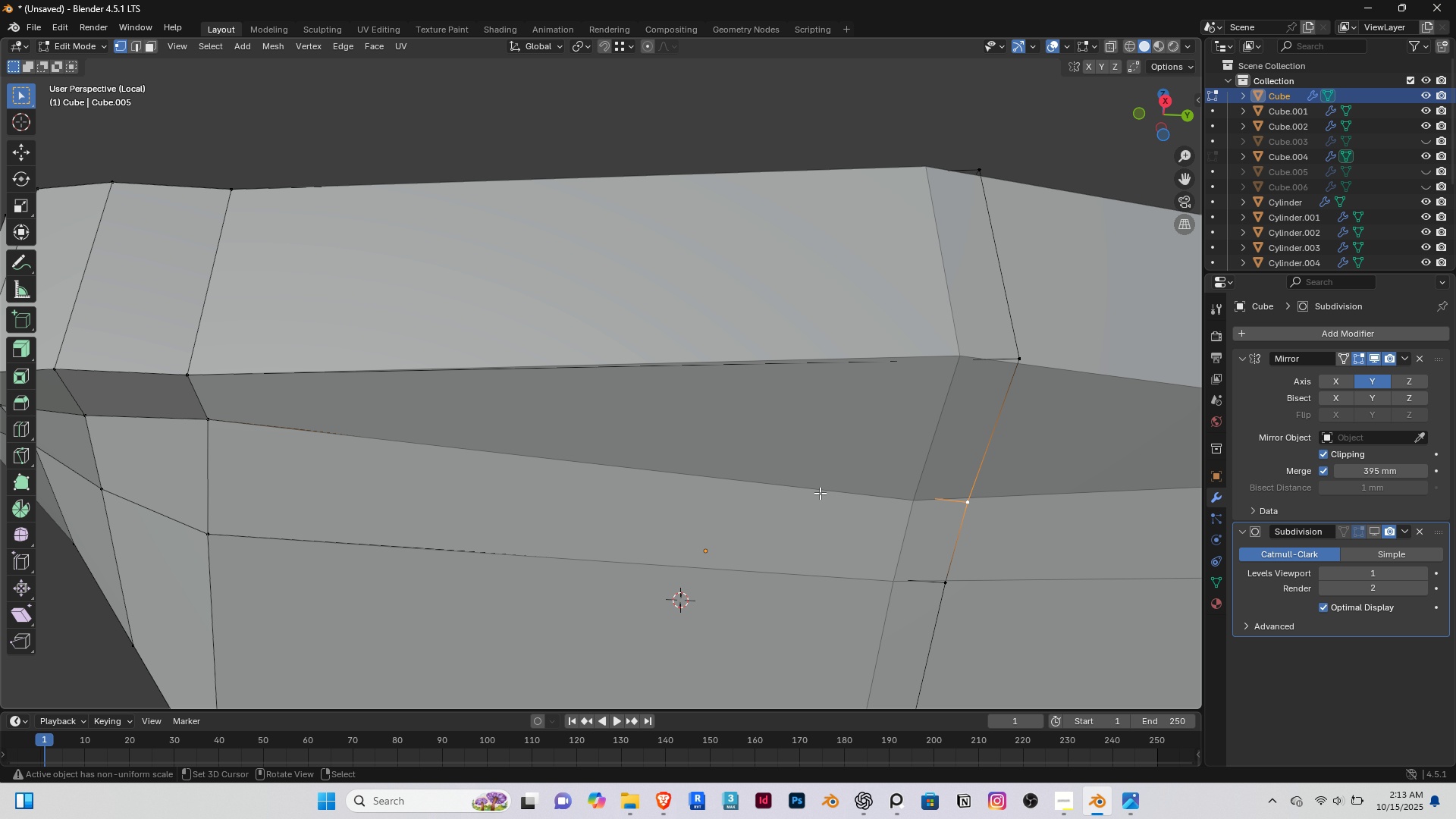 
scroll: coordinate [820, 493], scroll_direction: up, amount: 1.0
 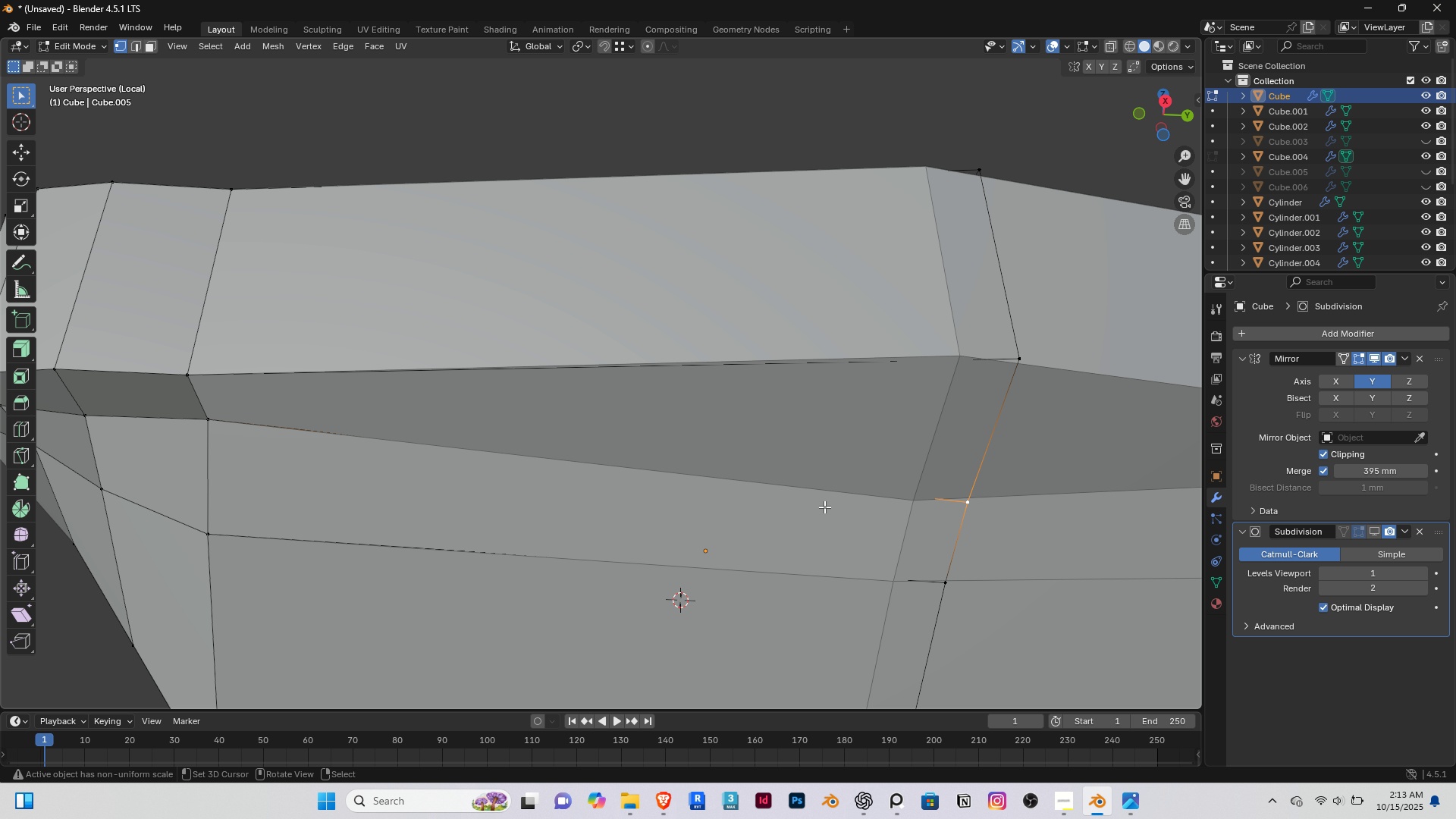 
type(gz)
 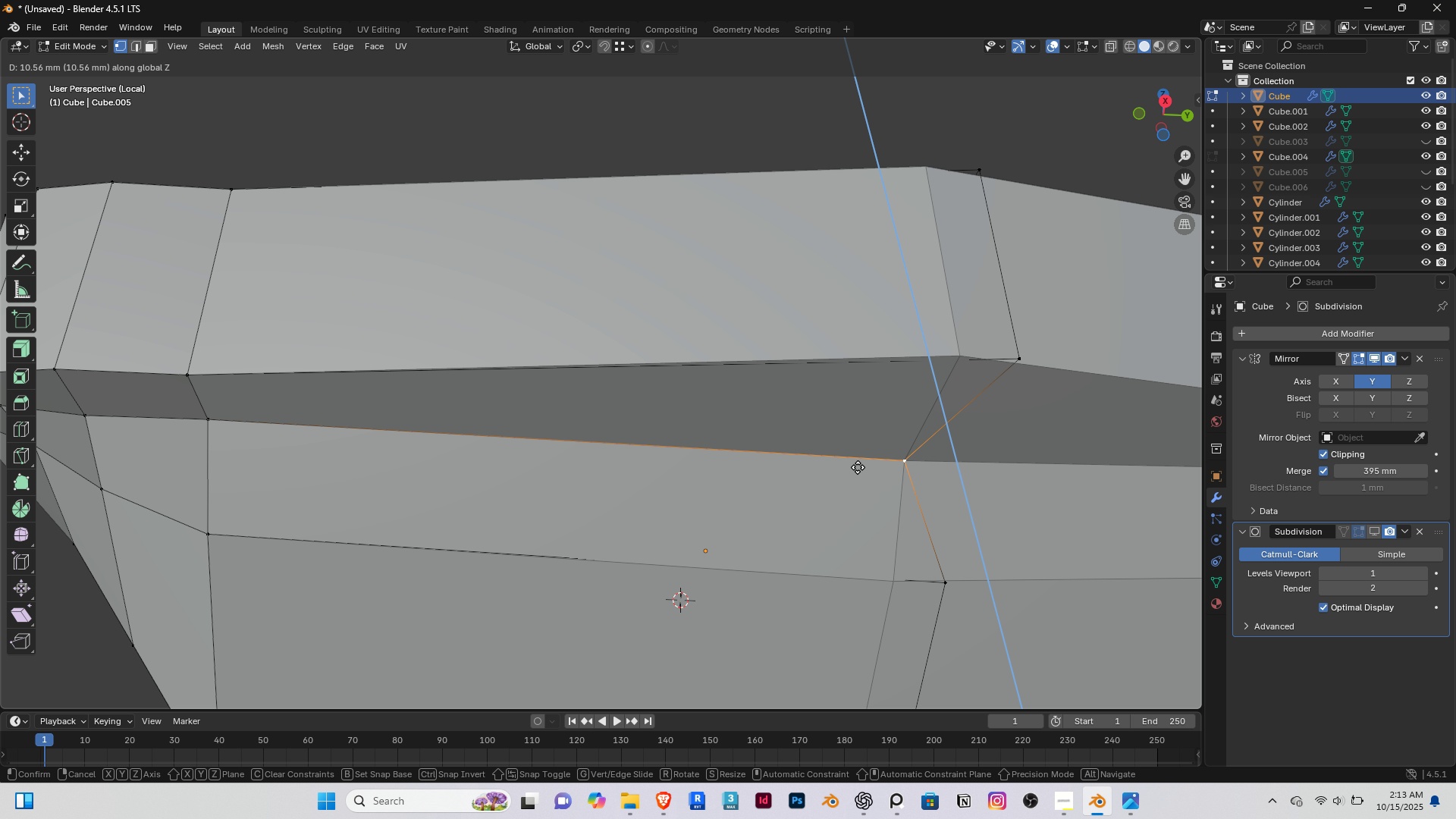 
hold_key(key=ControlRight, duration=0.87)
left_click([212, 426])
 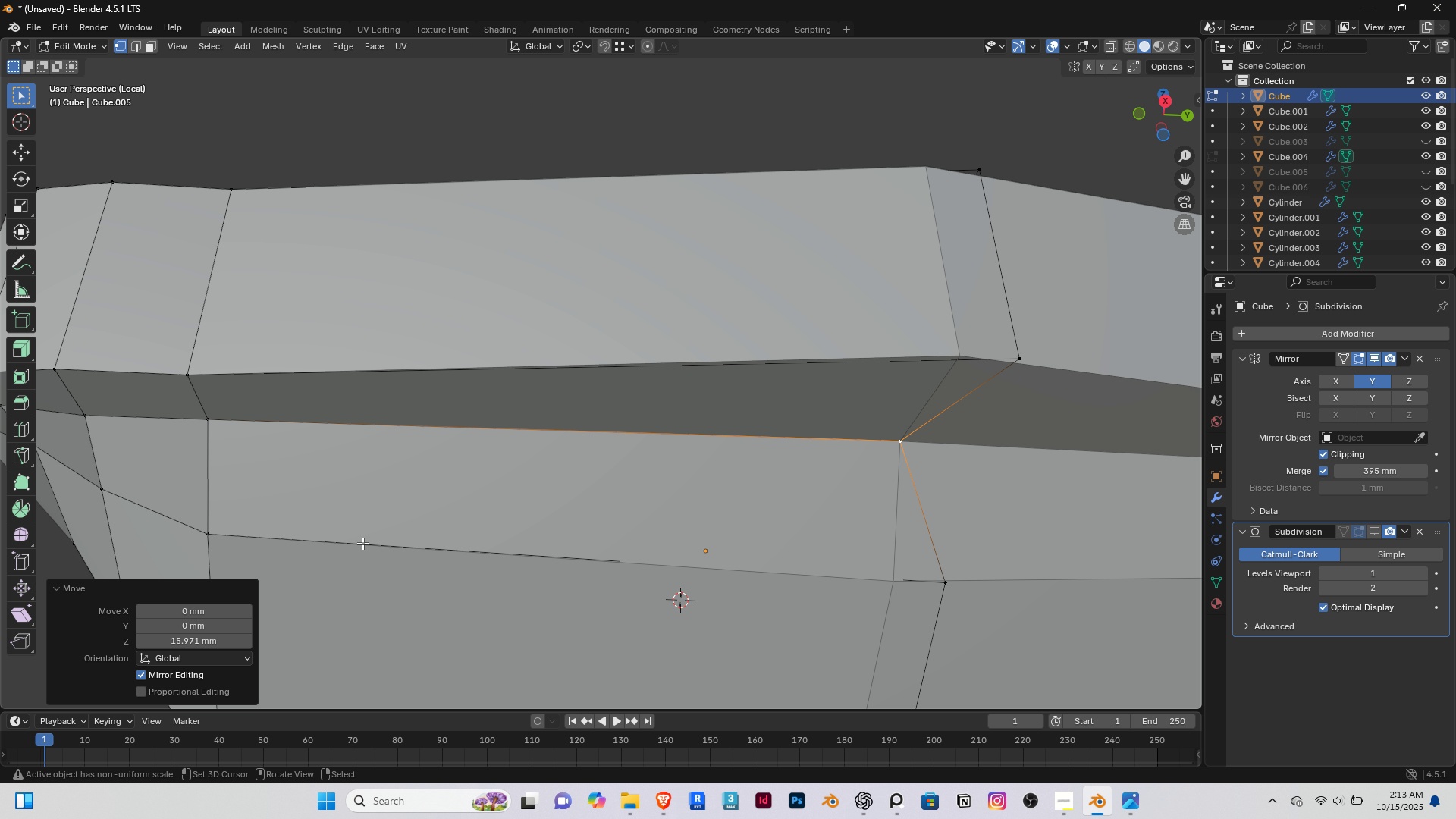 
scroll: coordinate [369, 548], scroll_direction: down, amount: 3.0
 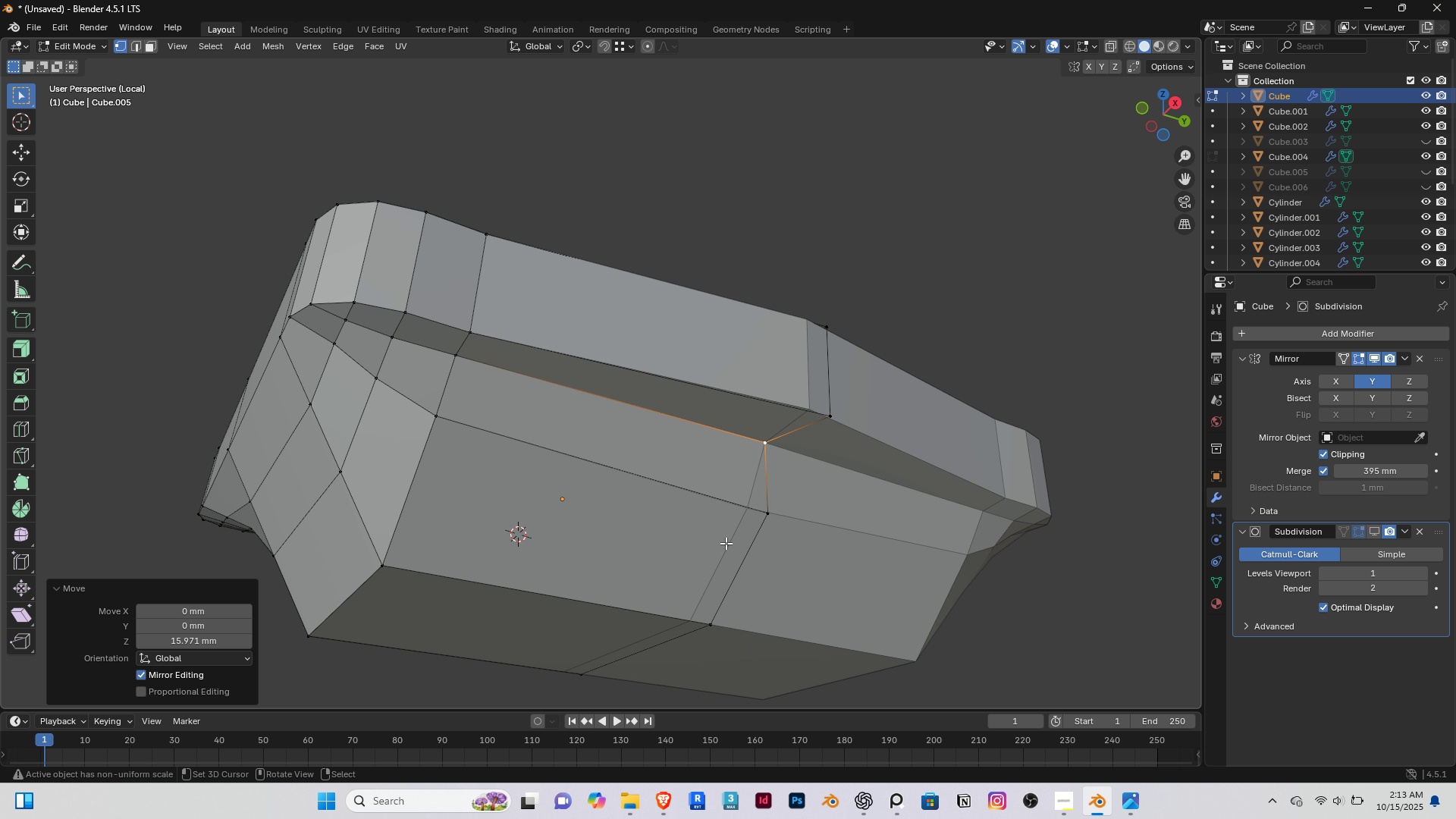 
scroll: coordinate [776, 535], scroll_direction: up, amount: 4.0
 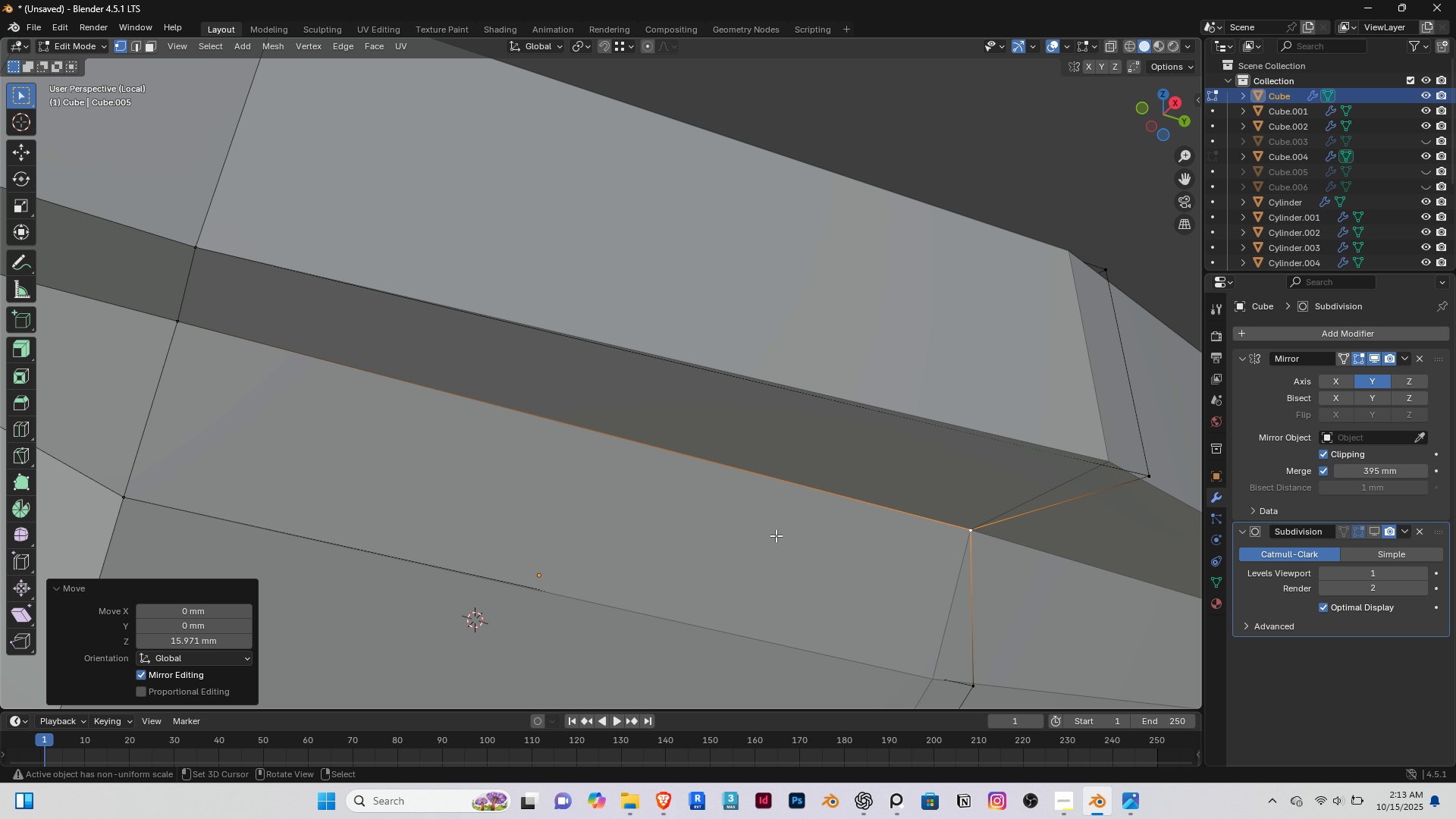 
type(gz)
 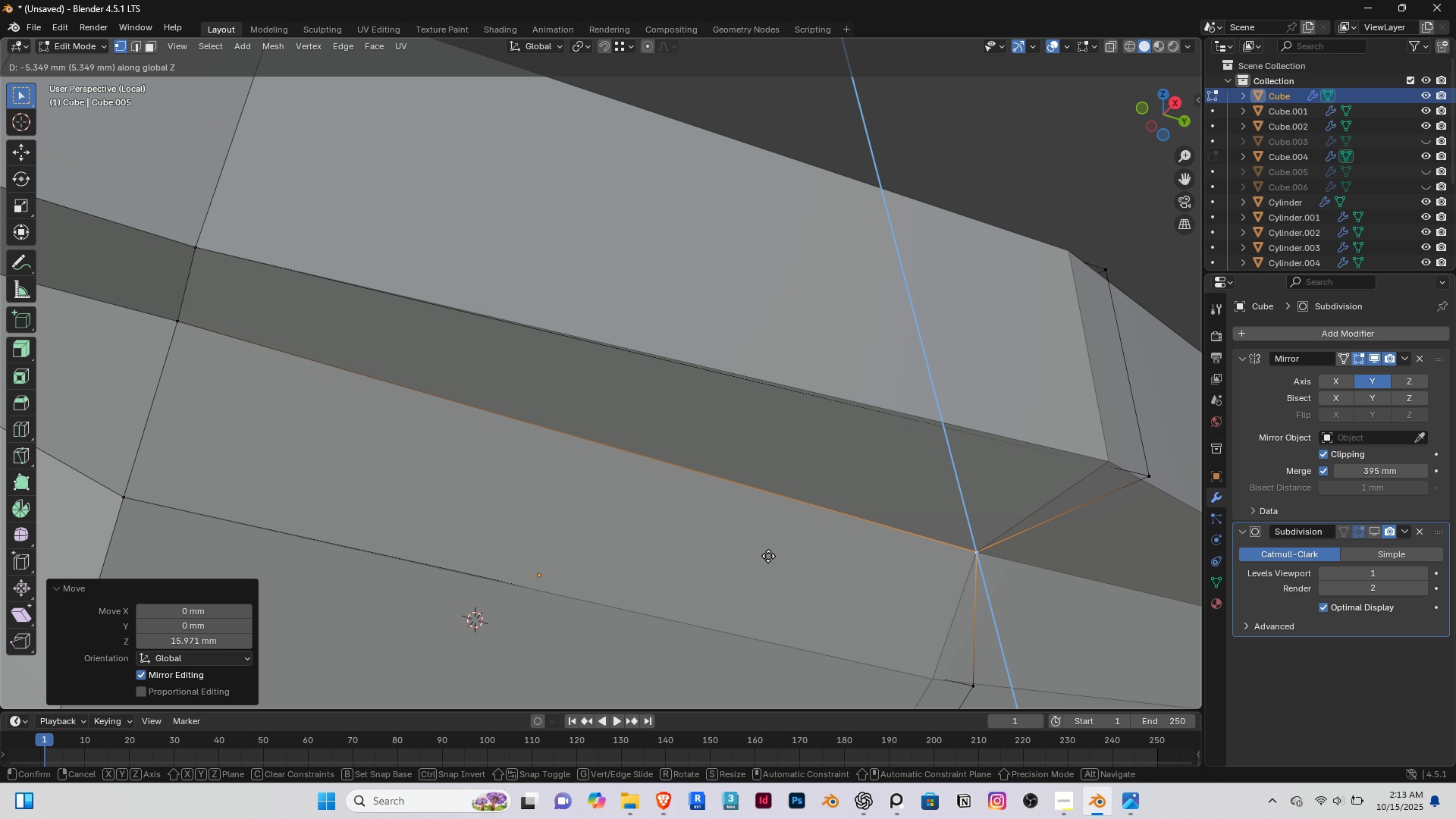 
left_click([768, 556])
 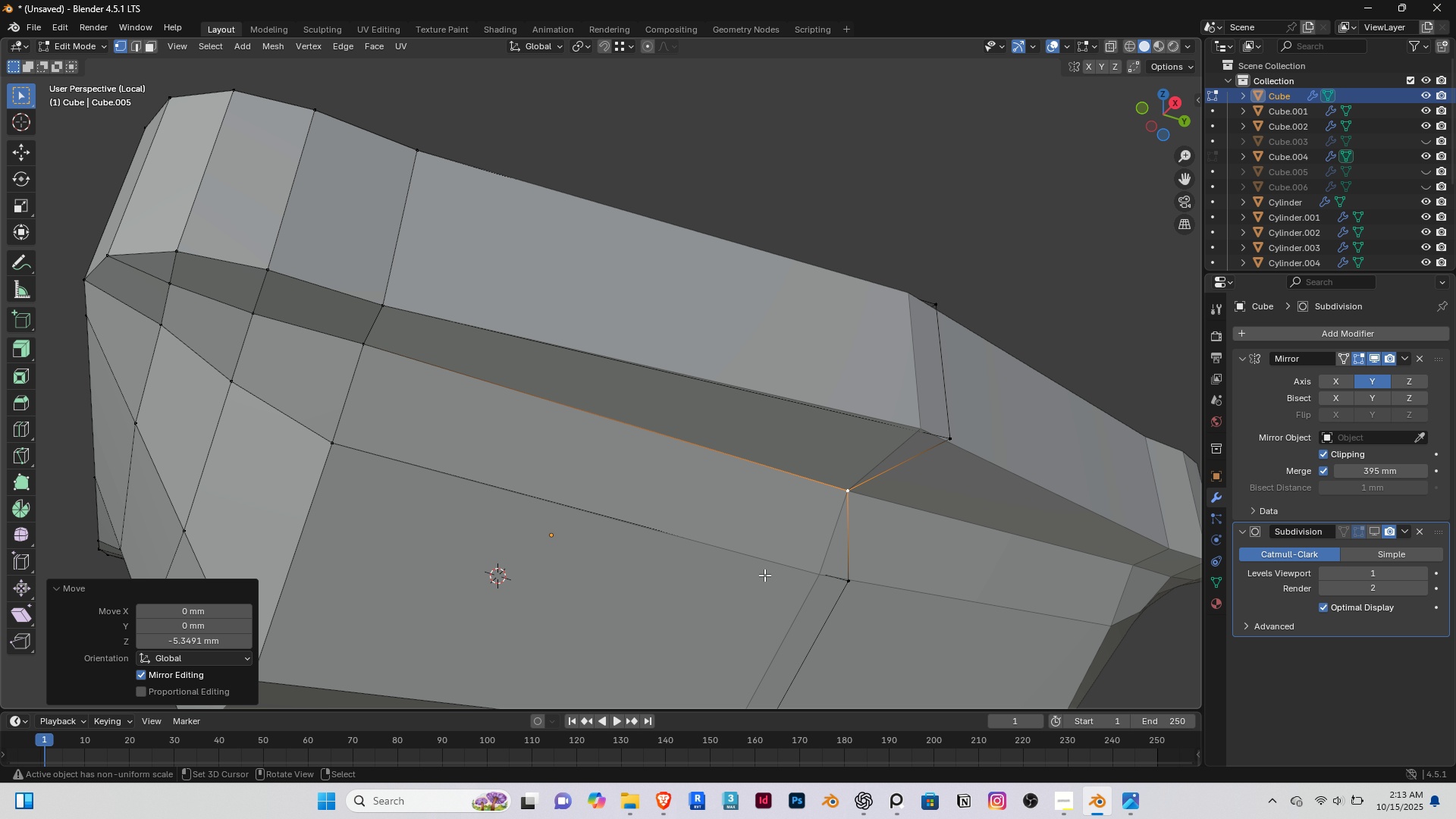 
scroll: coordinate [764, 575], scroll_direction: down, amount: 3.0
 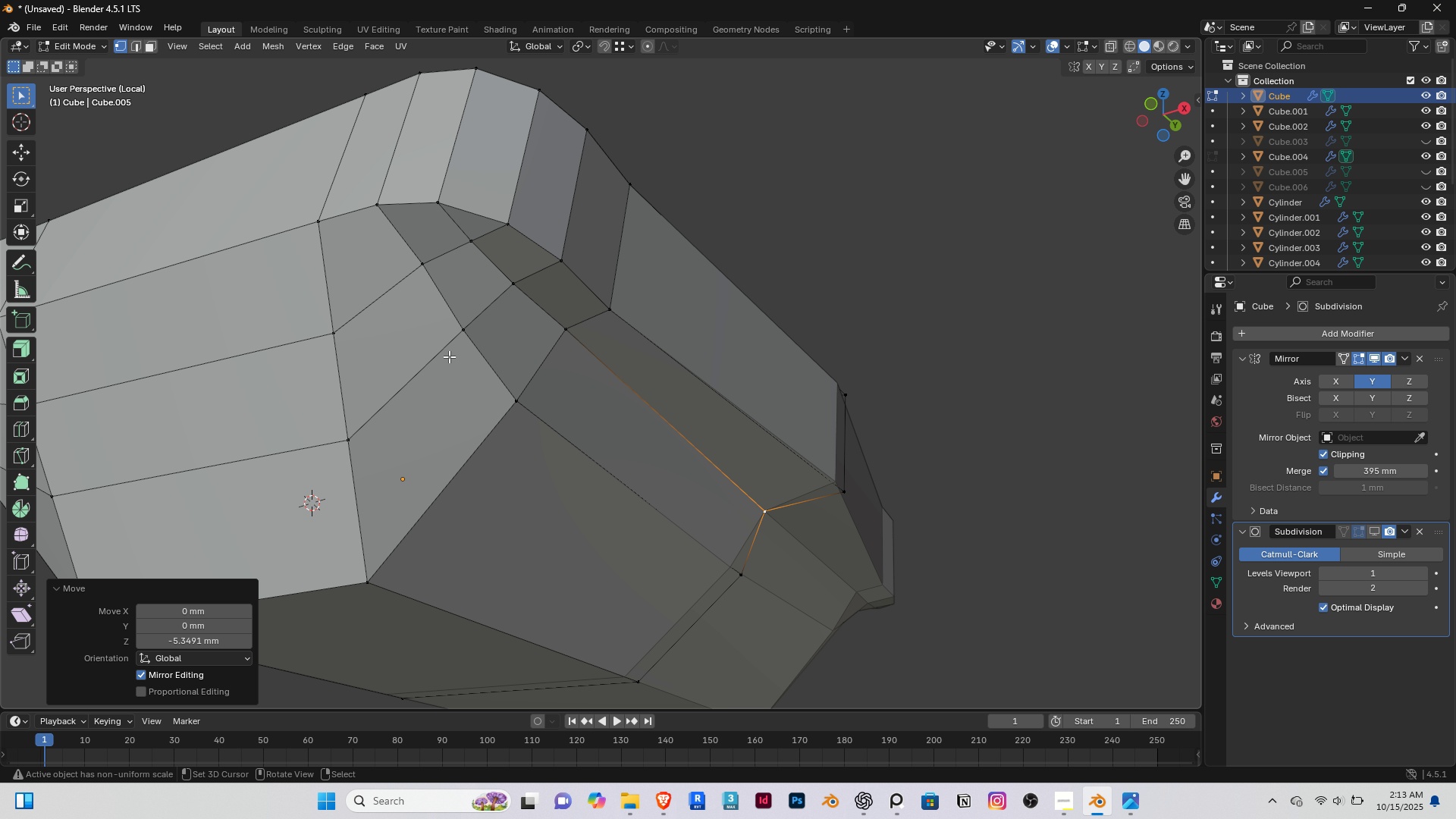 
right_click([452, 333])
 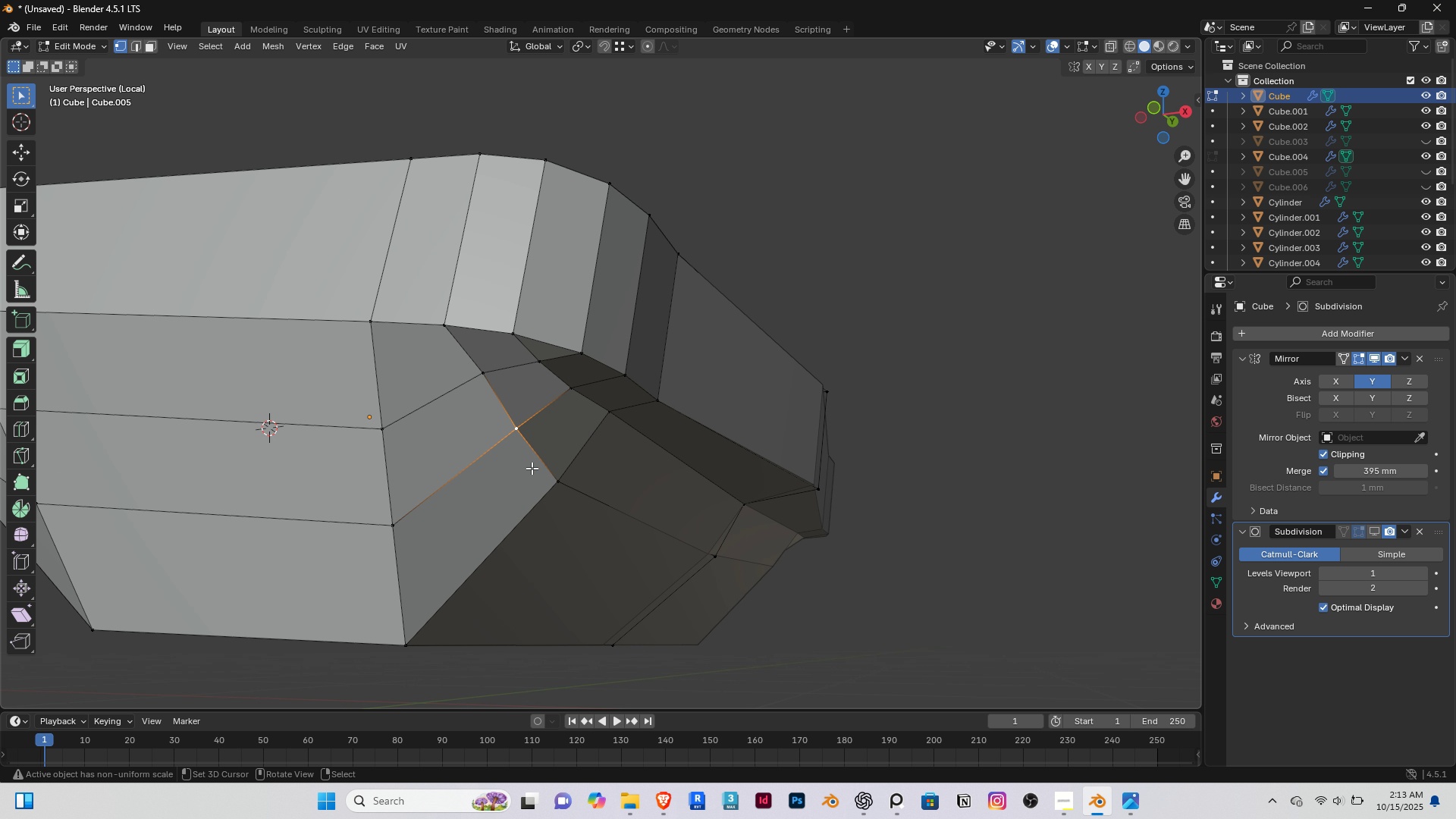 
scroll: coordinate [532, 468], scroll_direction: up, amount: 2.0
 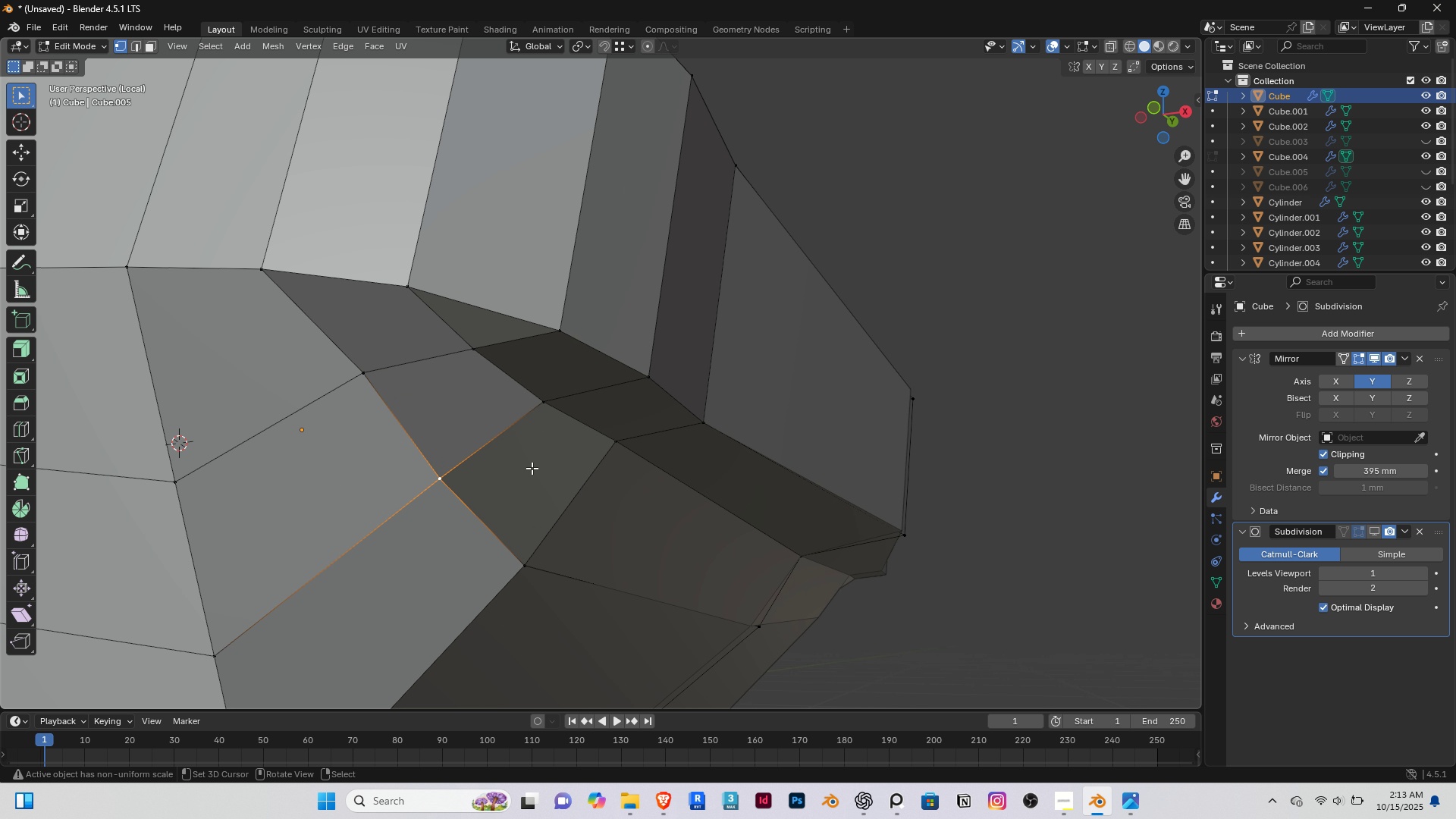 
type(gzxz)
 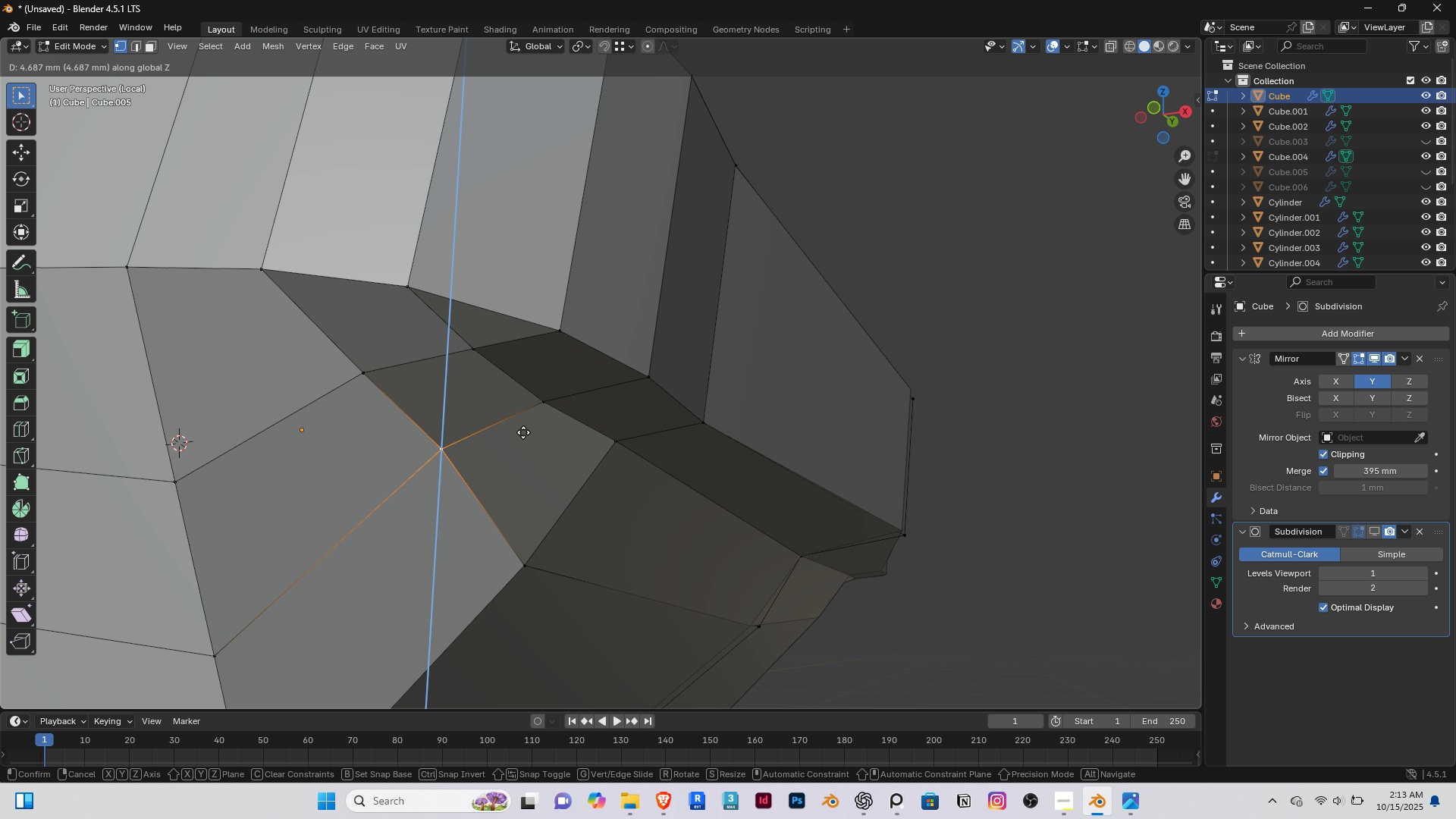 
hold_key(key=ControlRight, duration=0.62)
left_click([535, 404])
 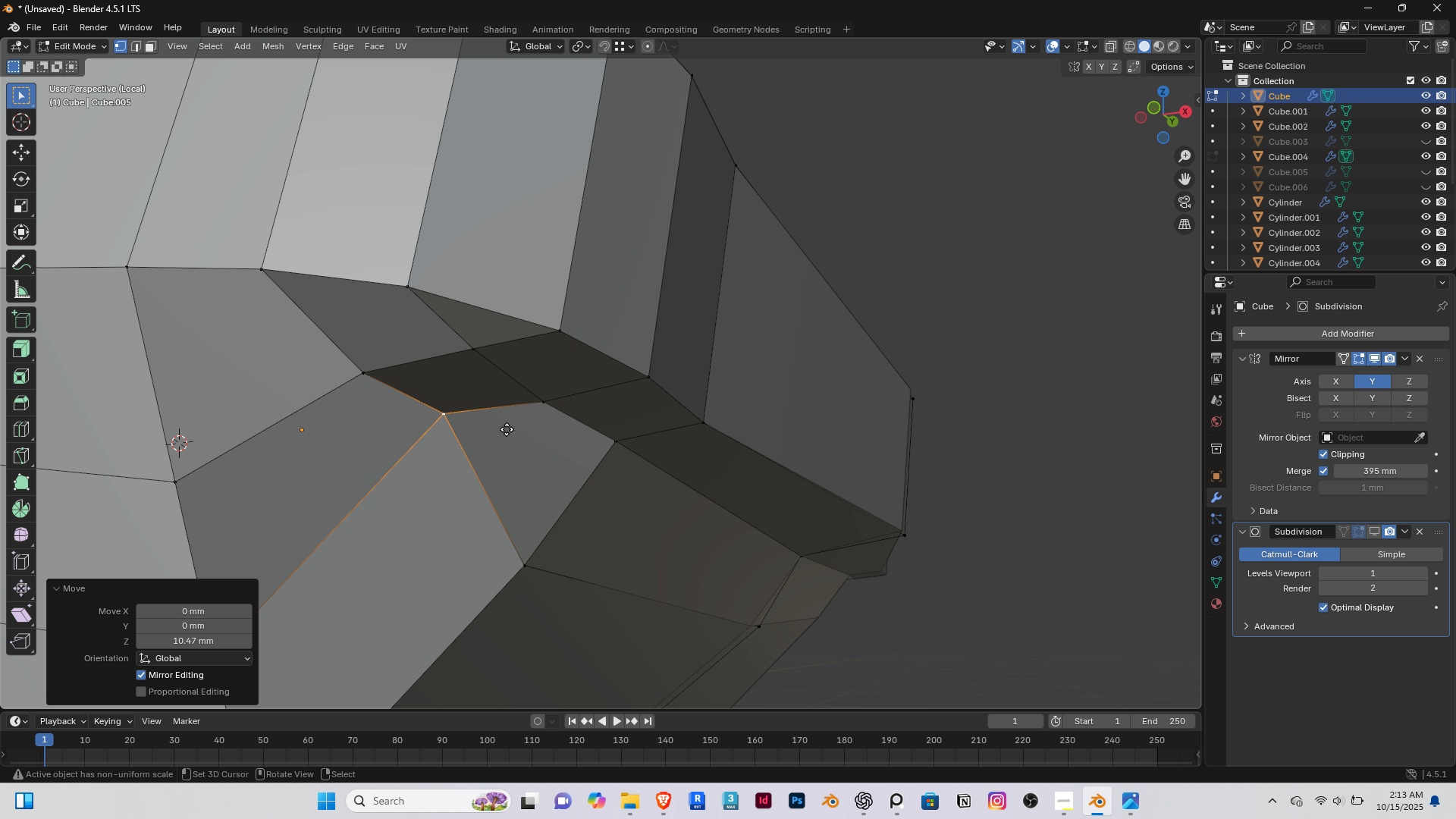 
type(gz)
 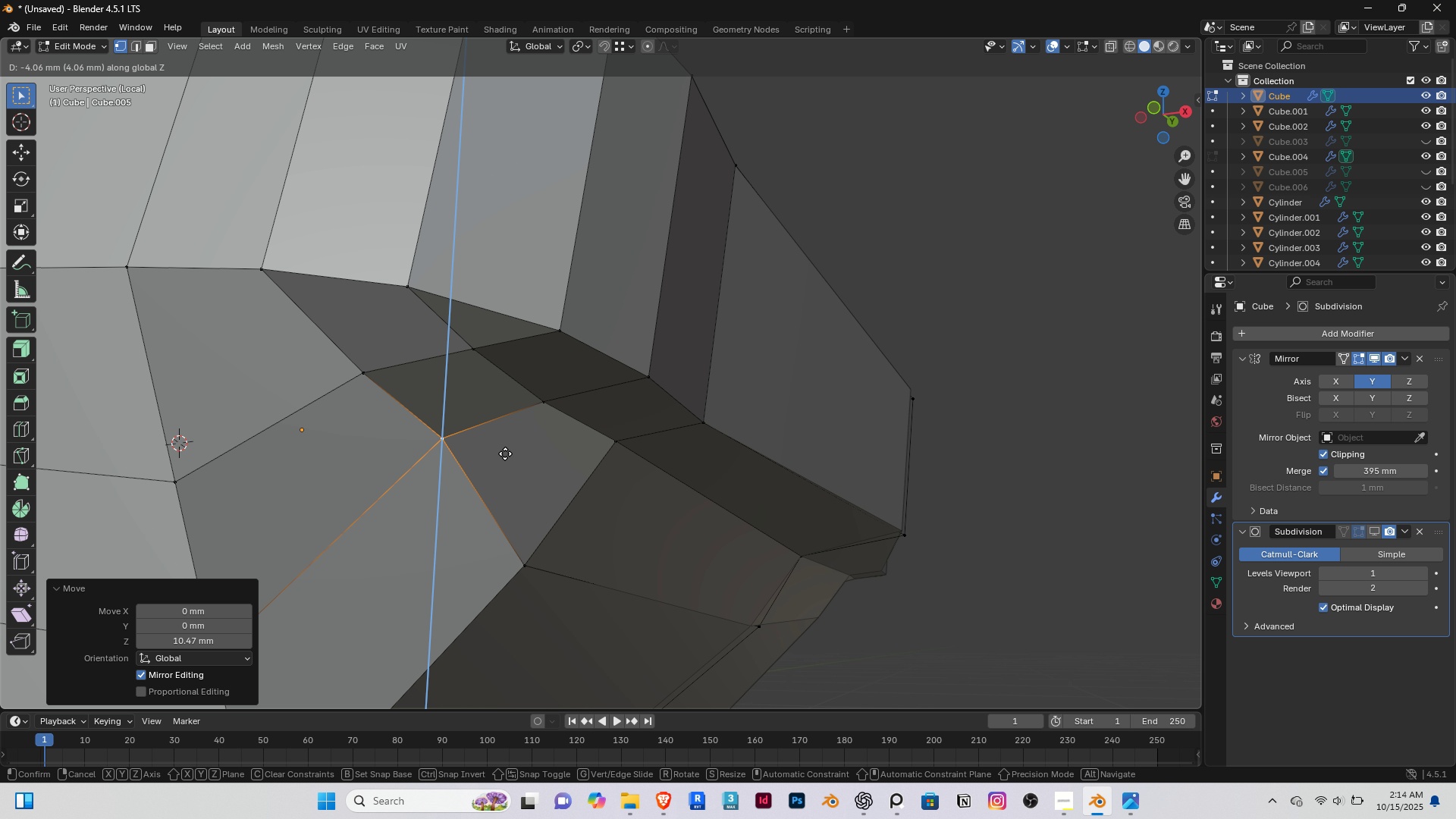 
left_click([504, 449])
 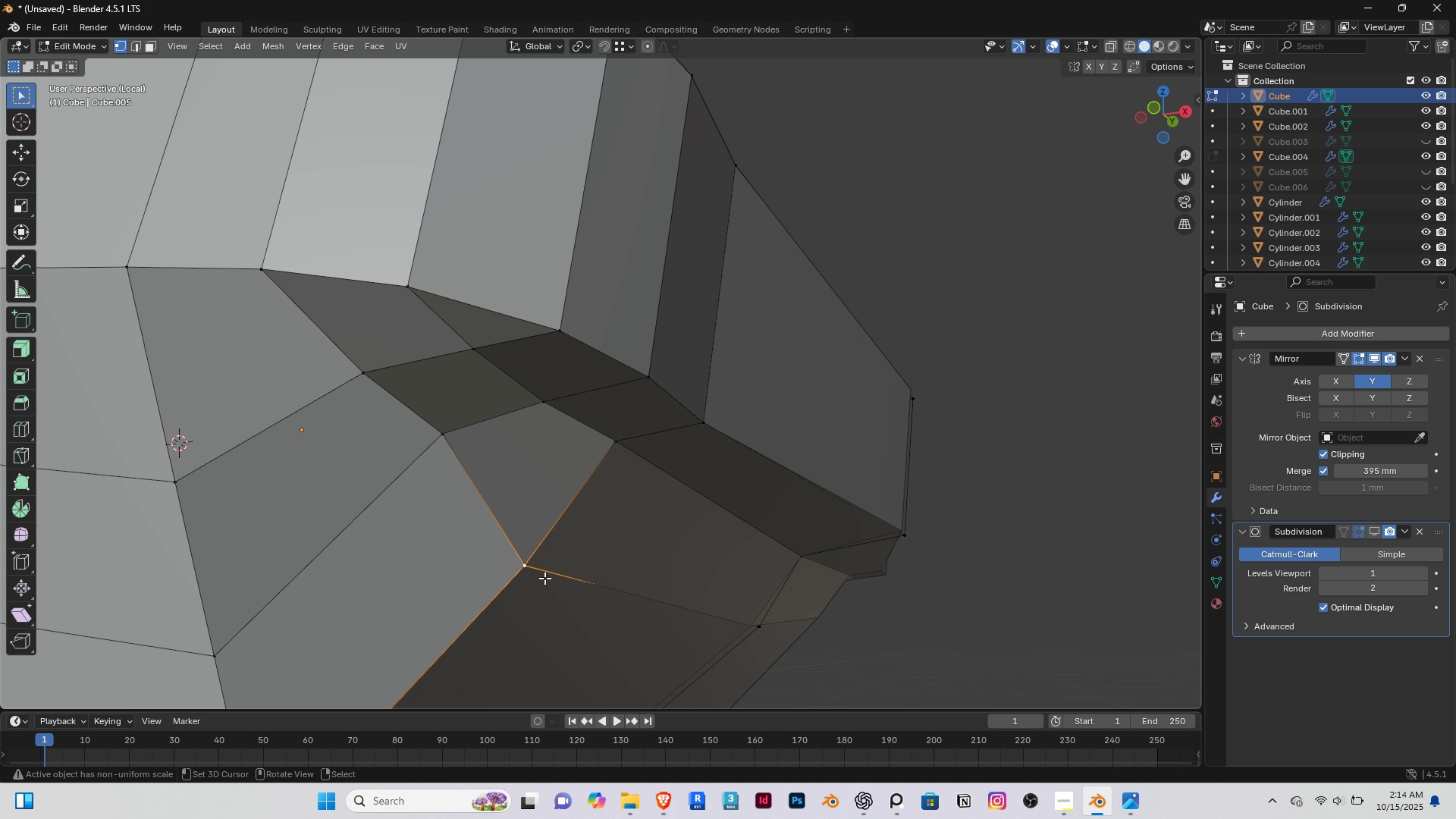 
right_click([544, 578])
 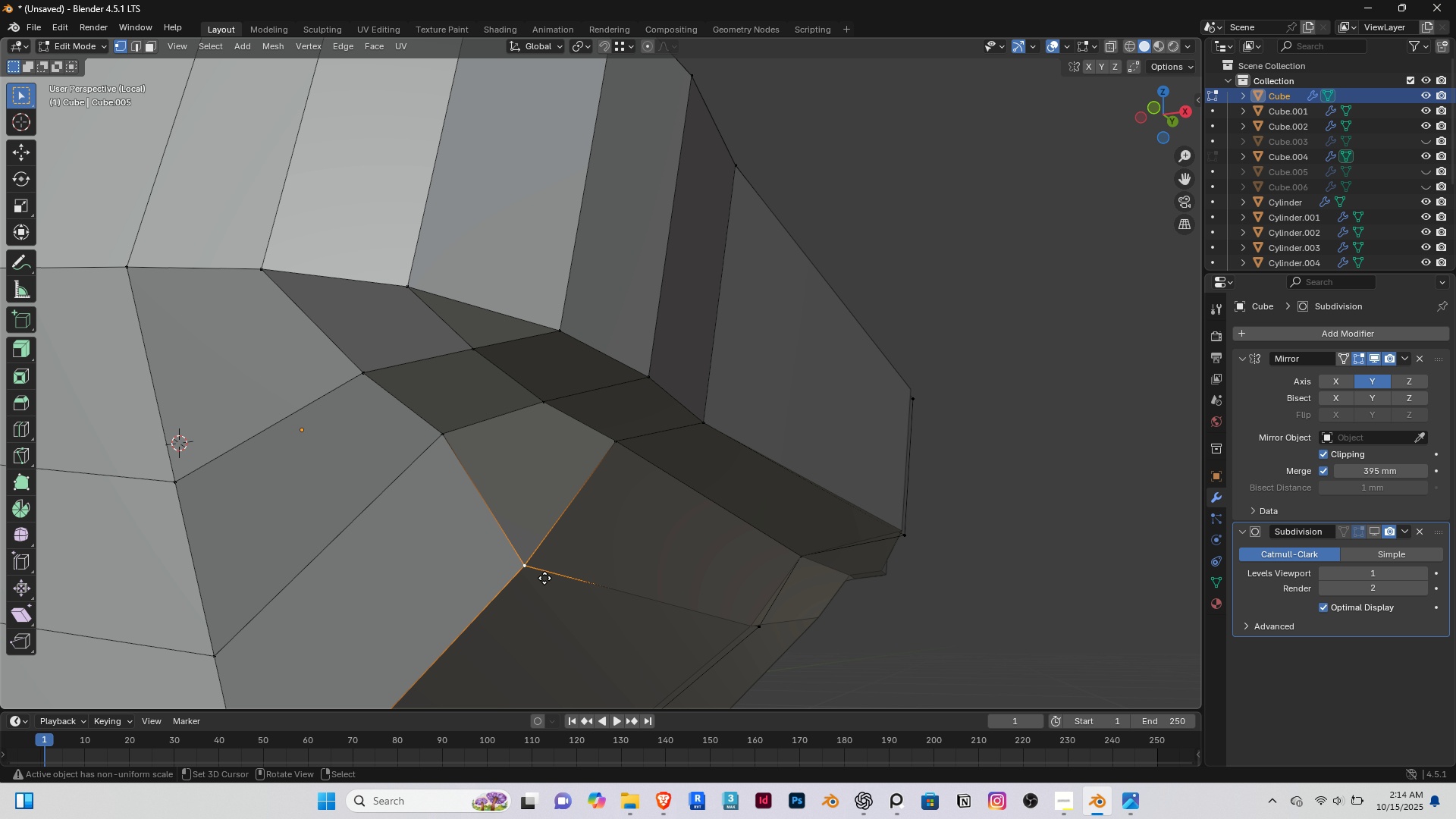 
type(gz)
 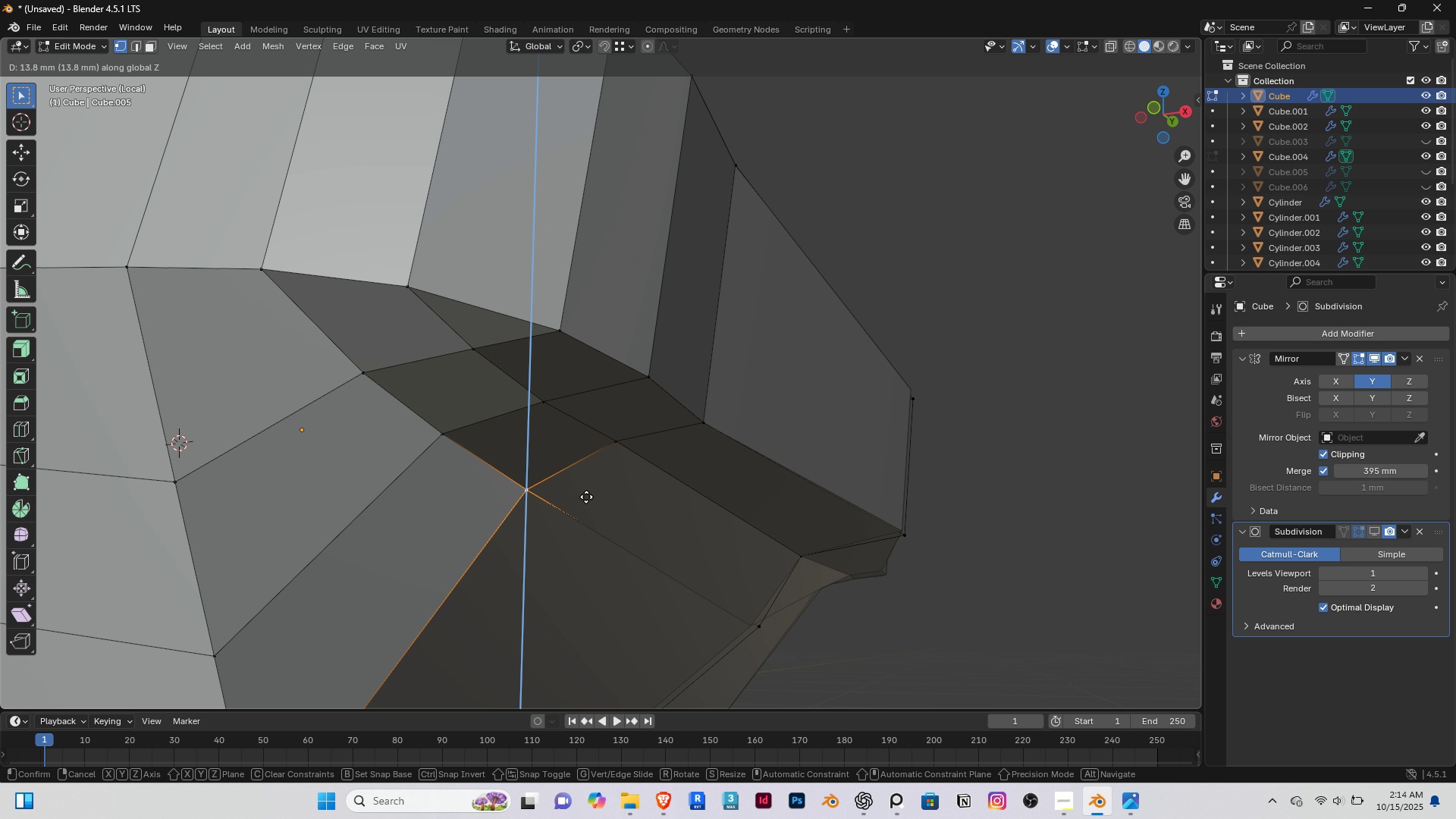 
hold_key(key=ControlRight, duration=0.91)
left_click([611, 449])
 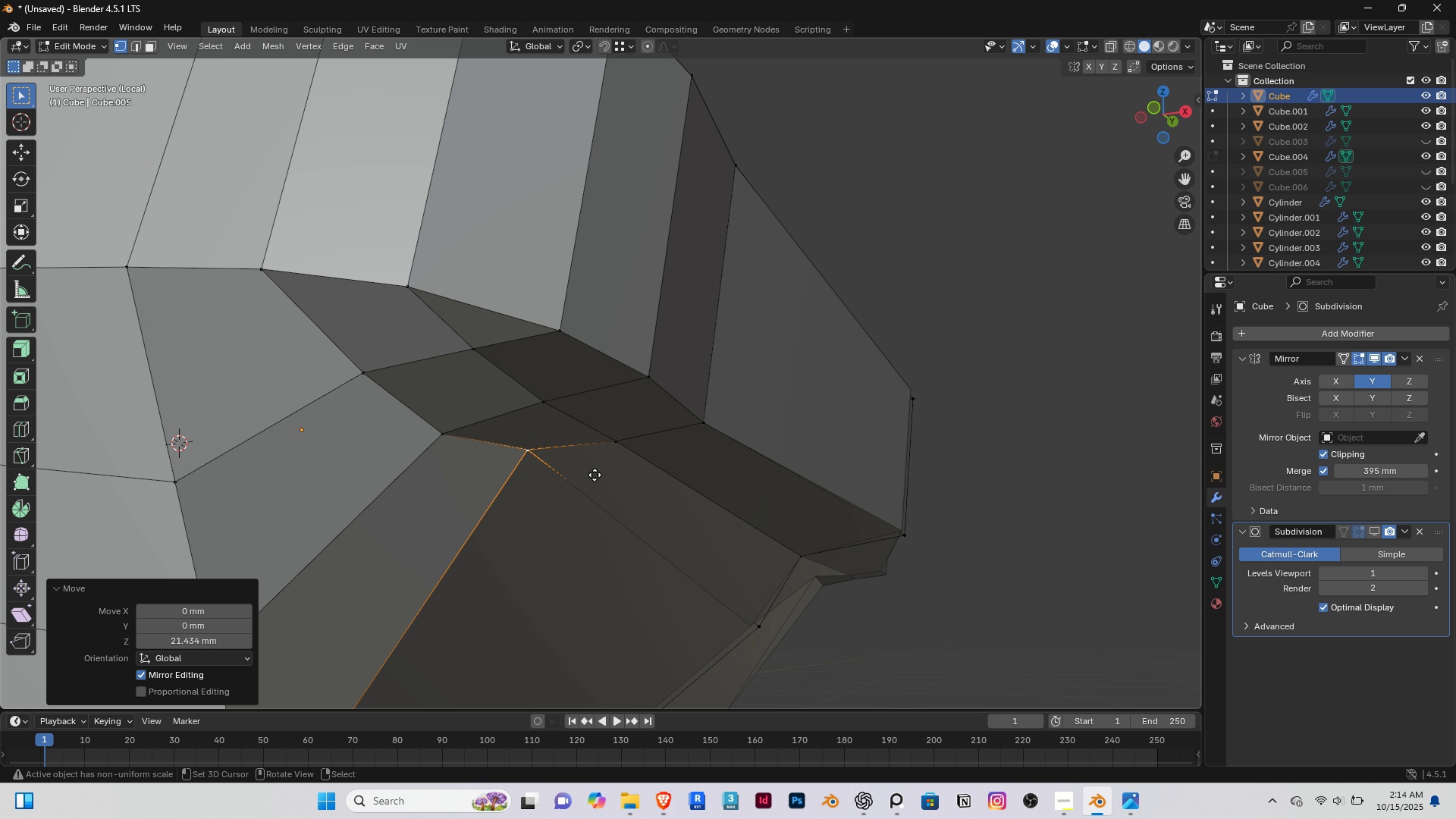 
type(gz)
 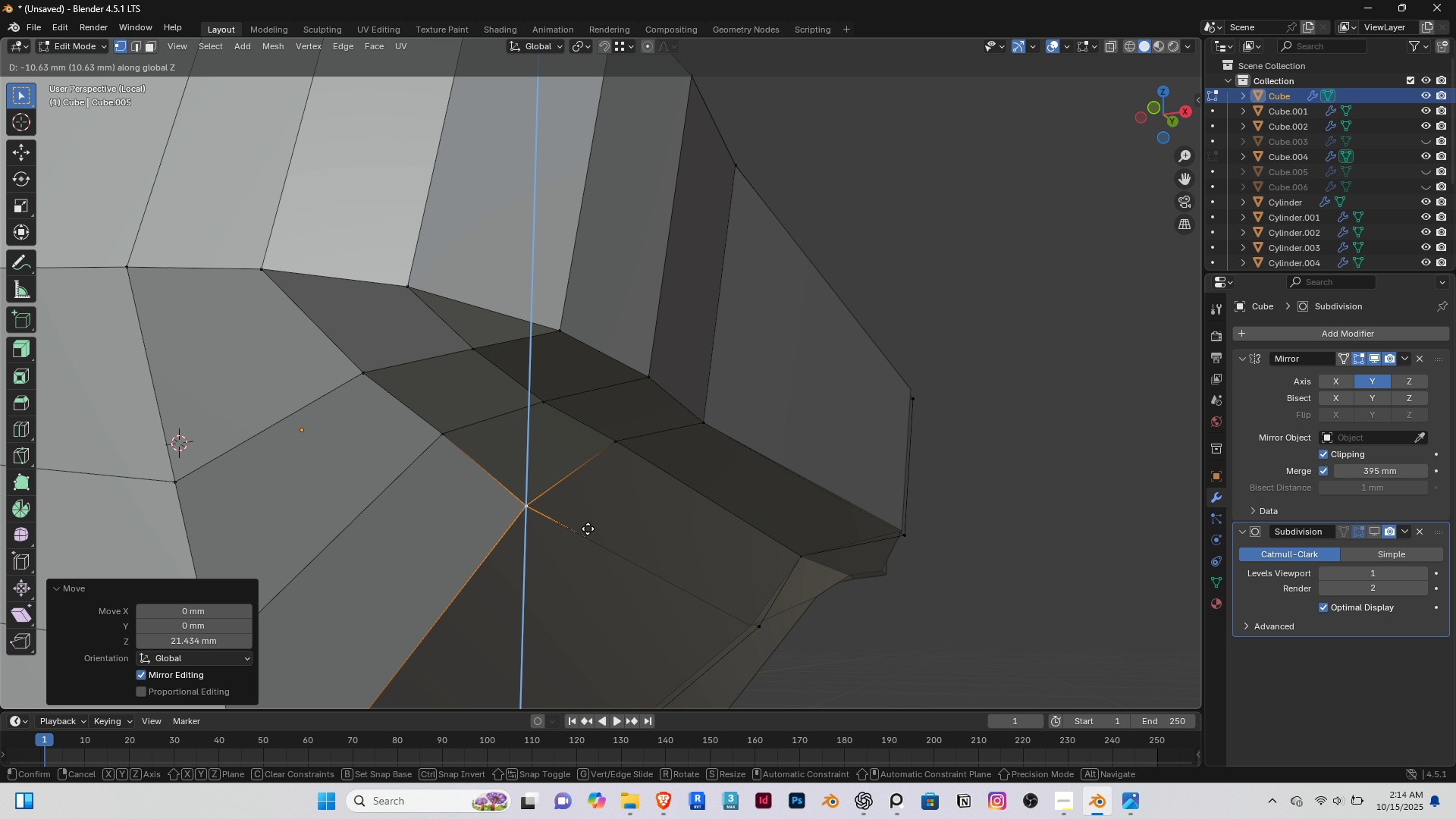 
left_click([588, 529])
 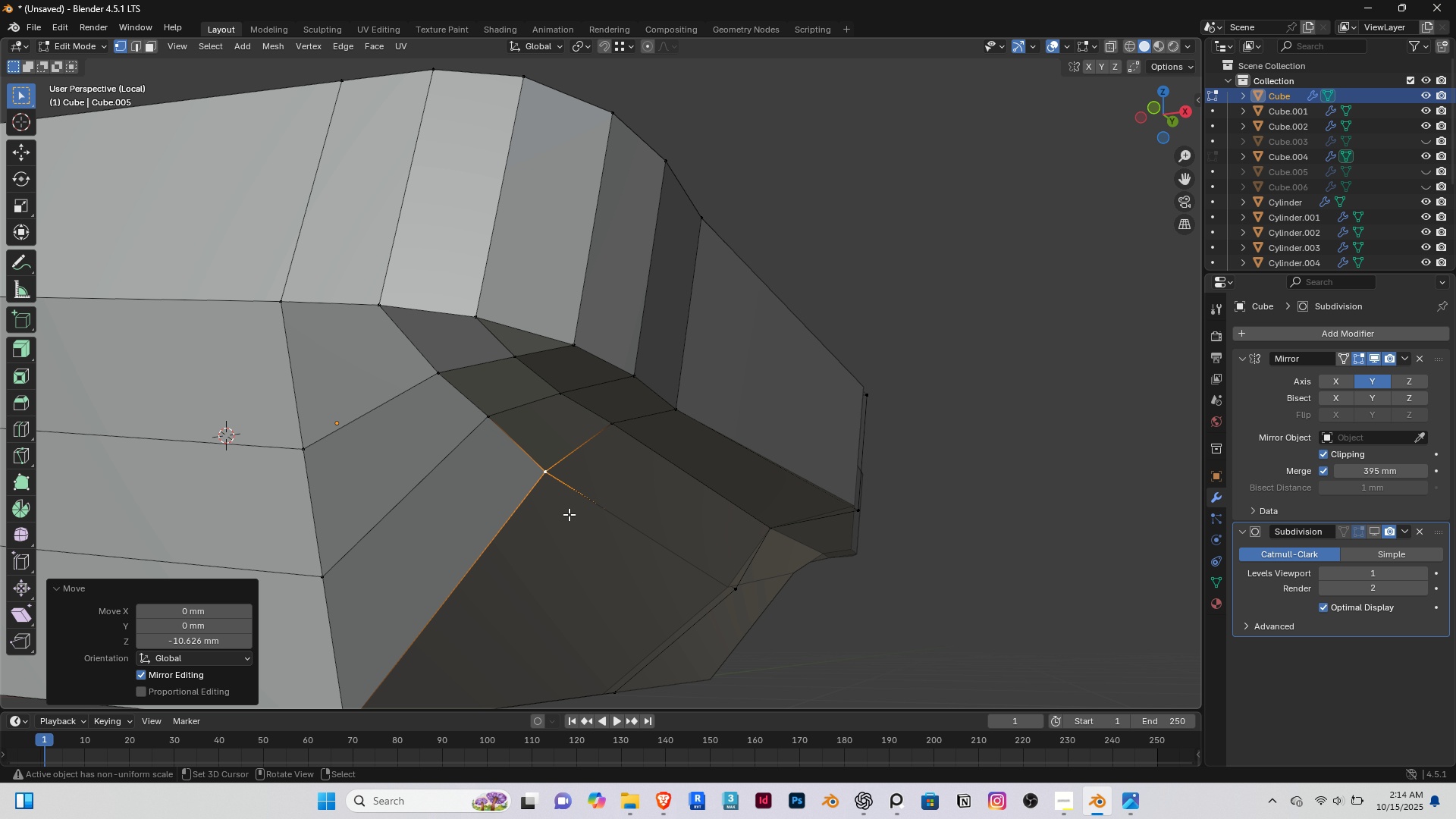 
scroll: coordinate [582, 529], scroll_direction: down, amount: 2.0
 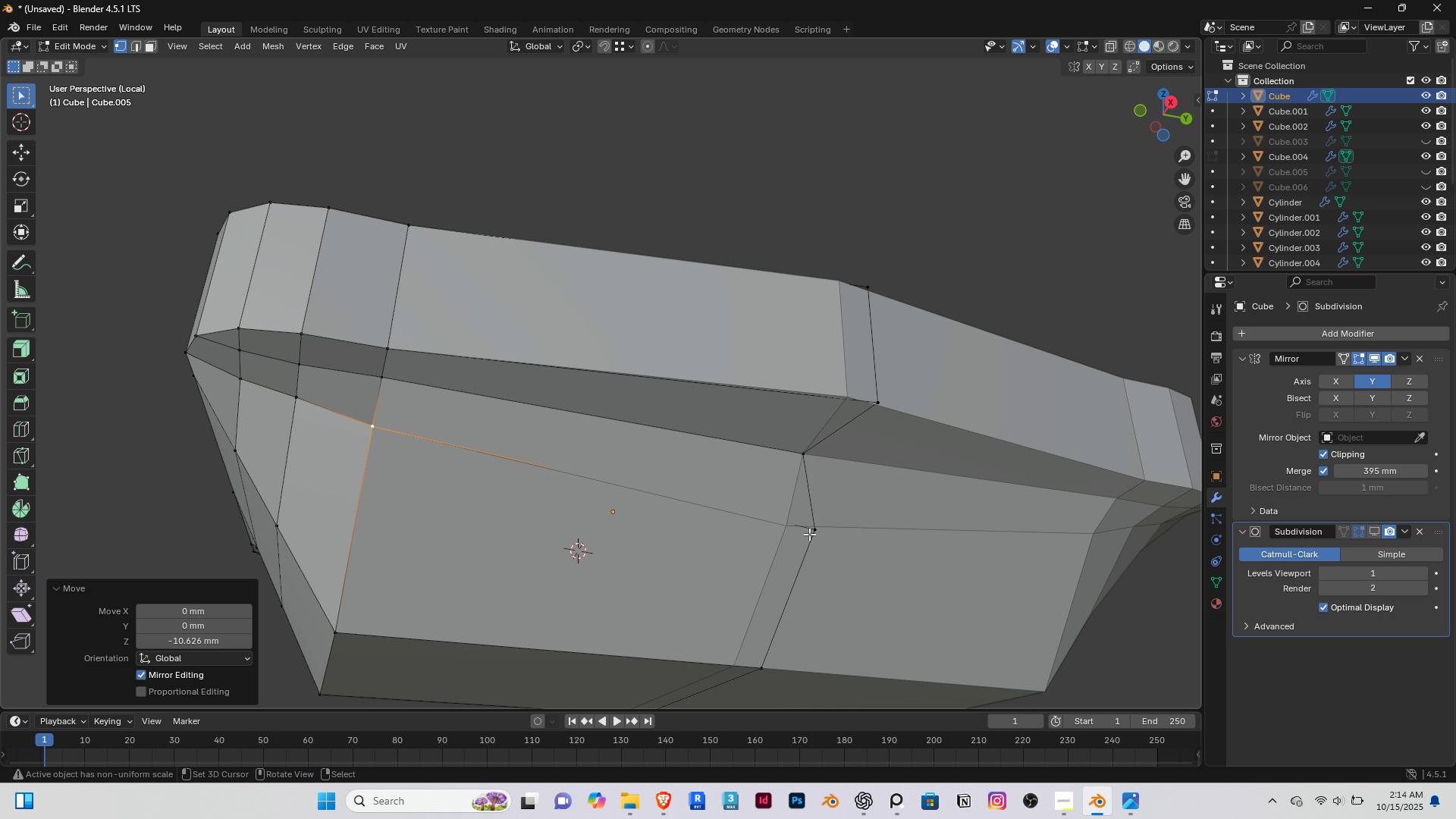 
right_click([807, 533])
 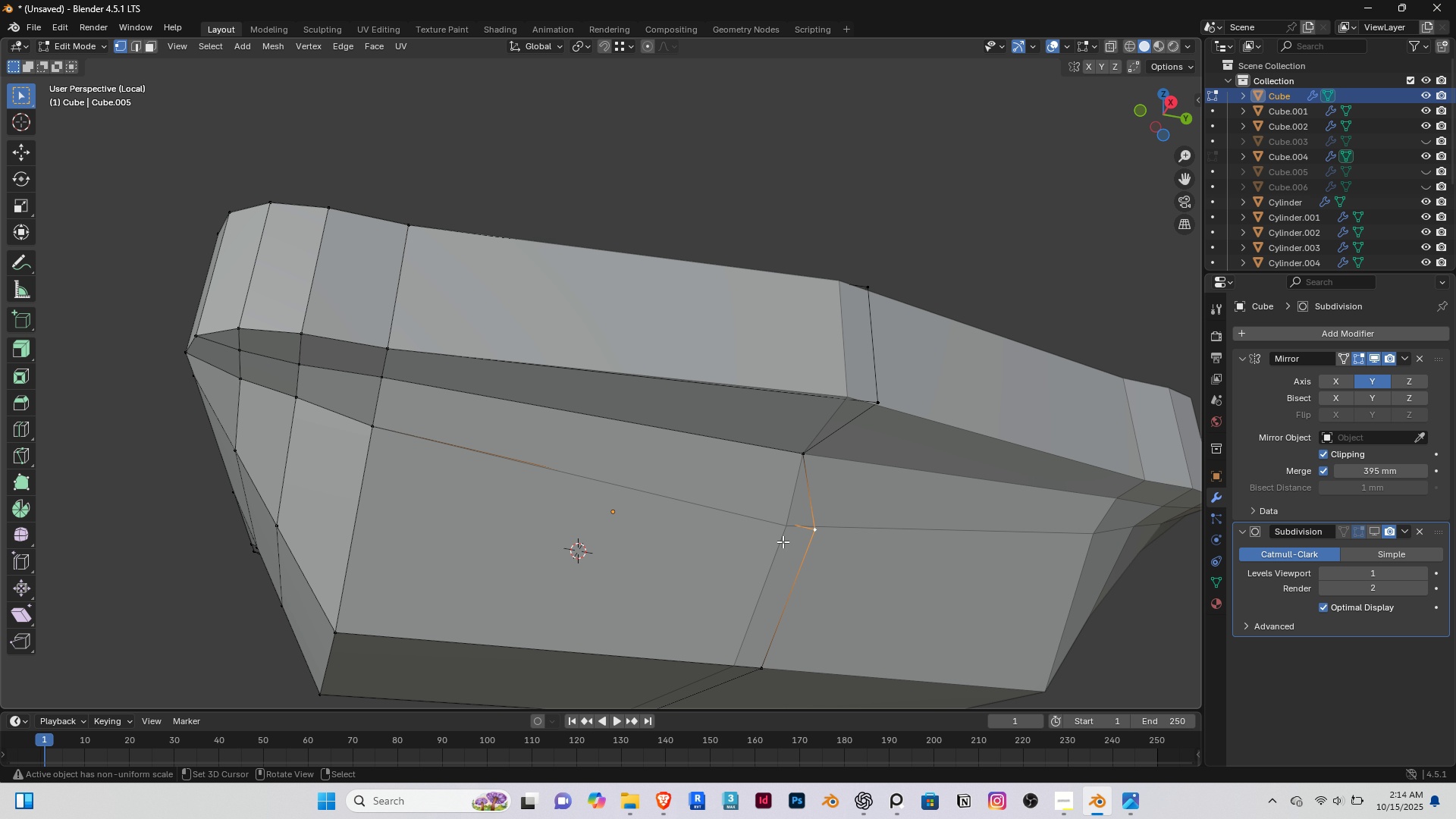 
scroll: coordinate [783, 541], scroll_direction: up, amount: 1.0
 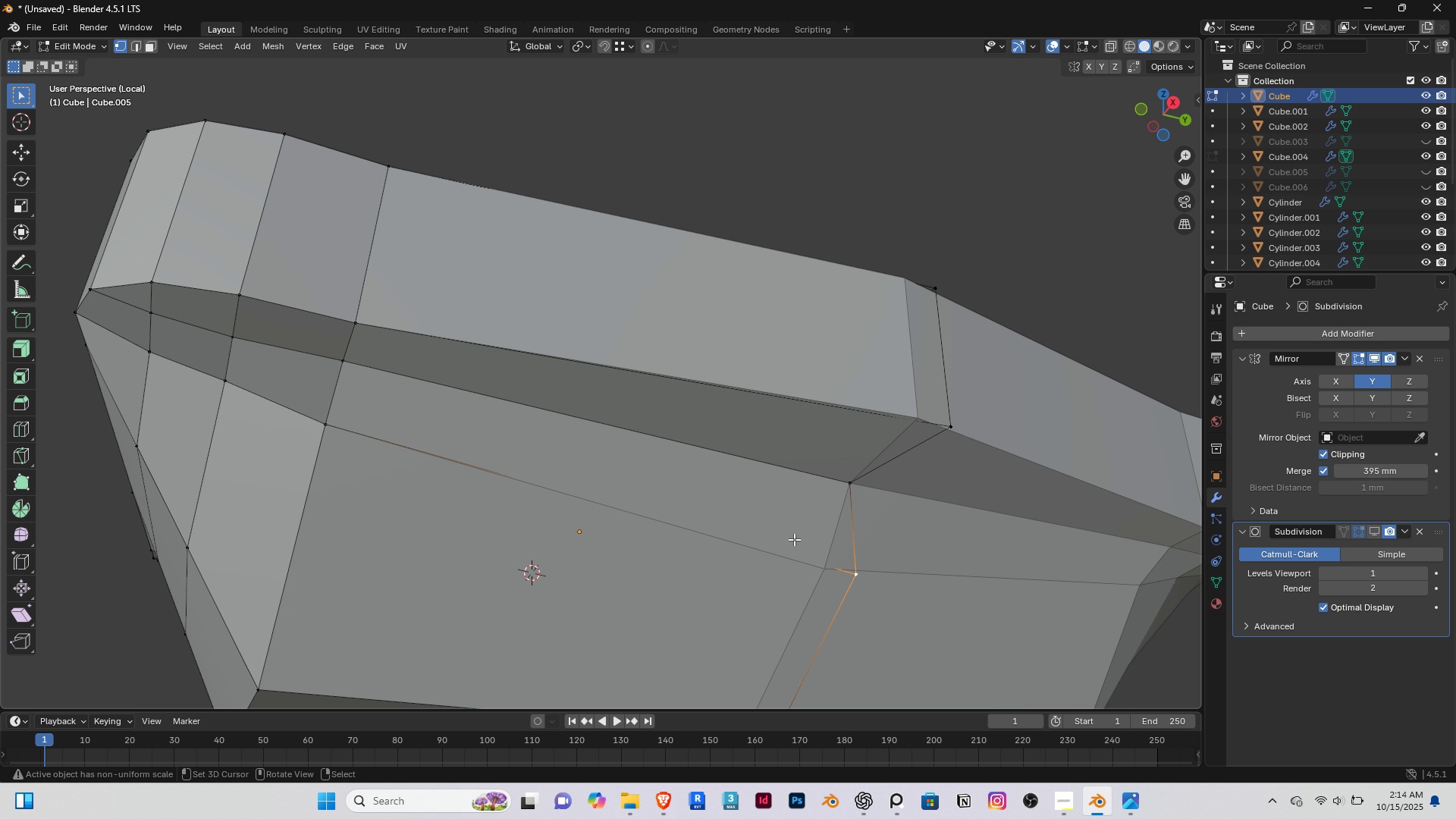 
type(gz)
 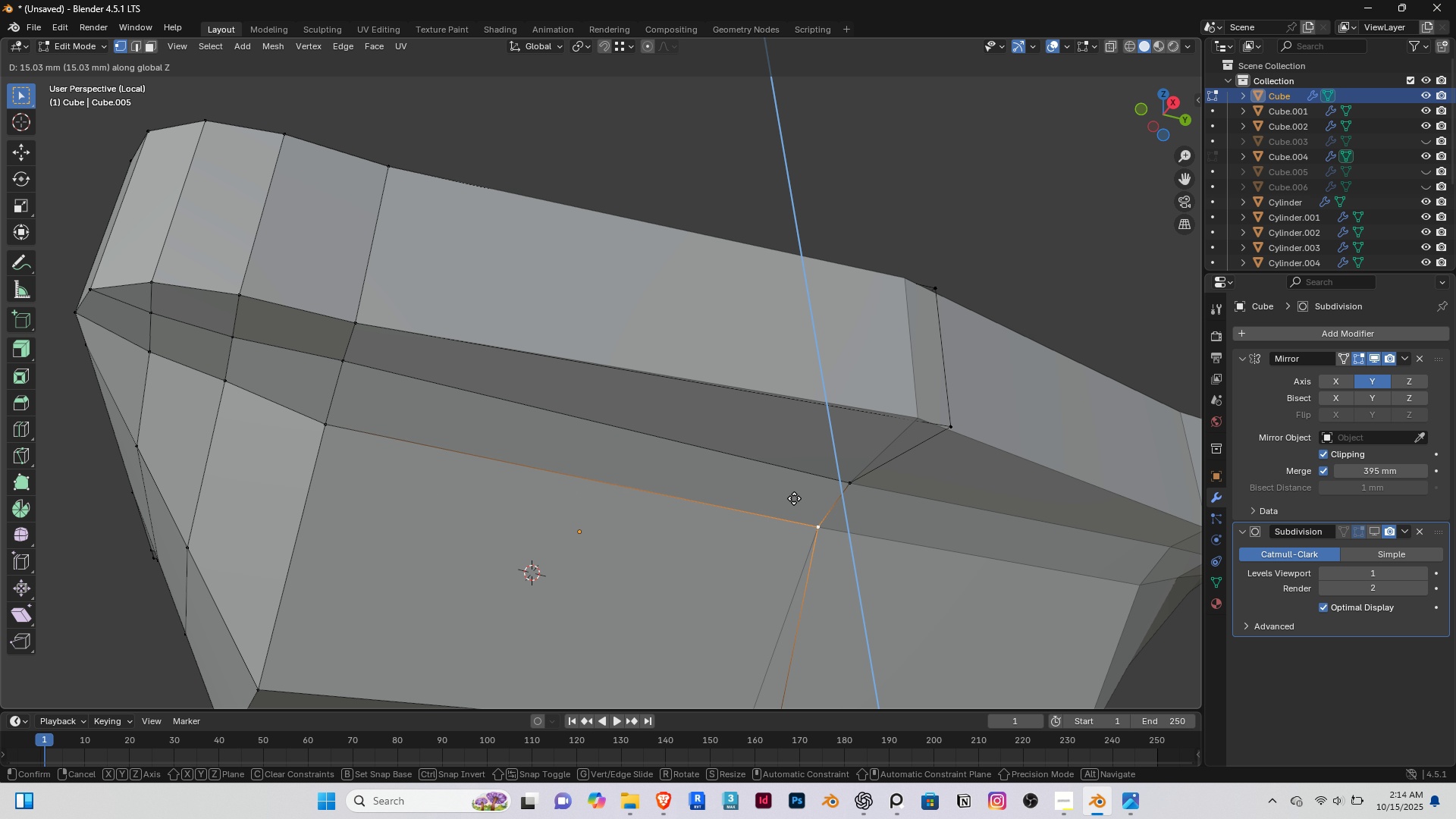 
hold_key(key=ControlRight, duration=0.75)
left_click([847, 481])
 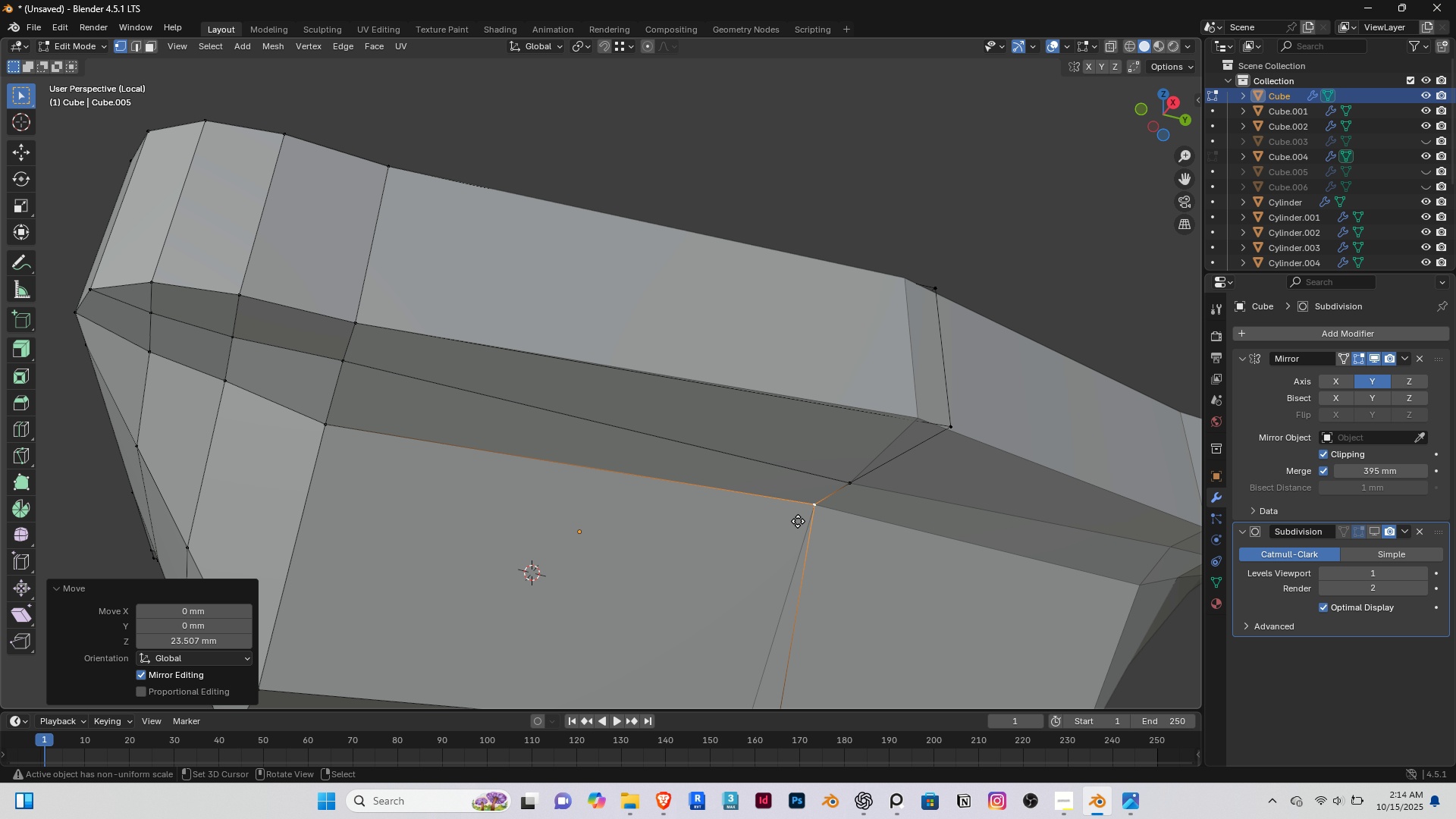 
type(gz)
 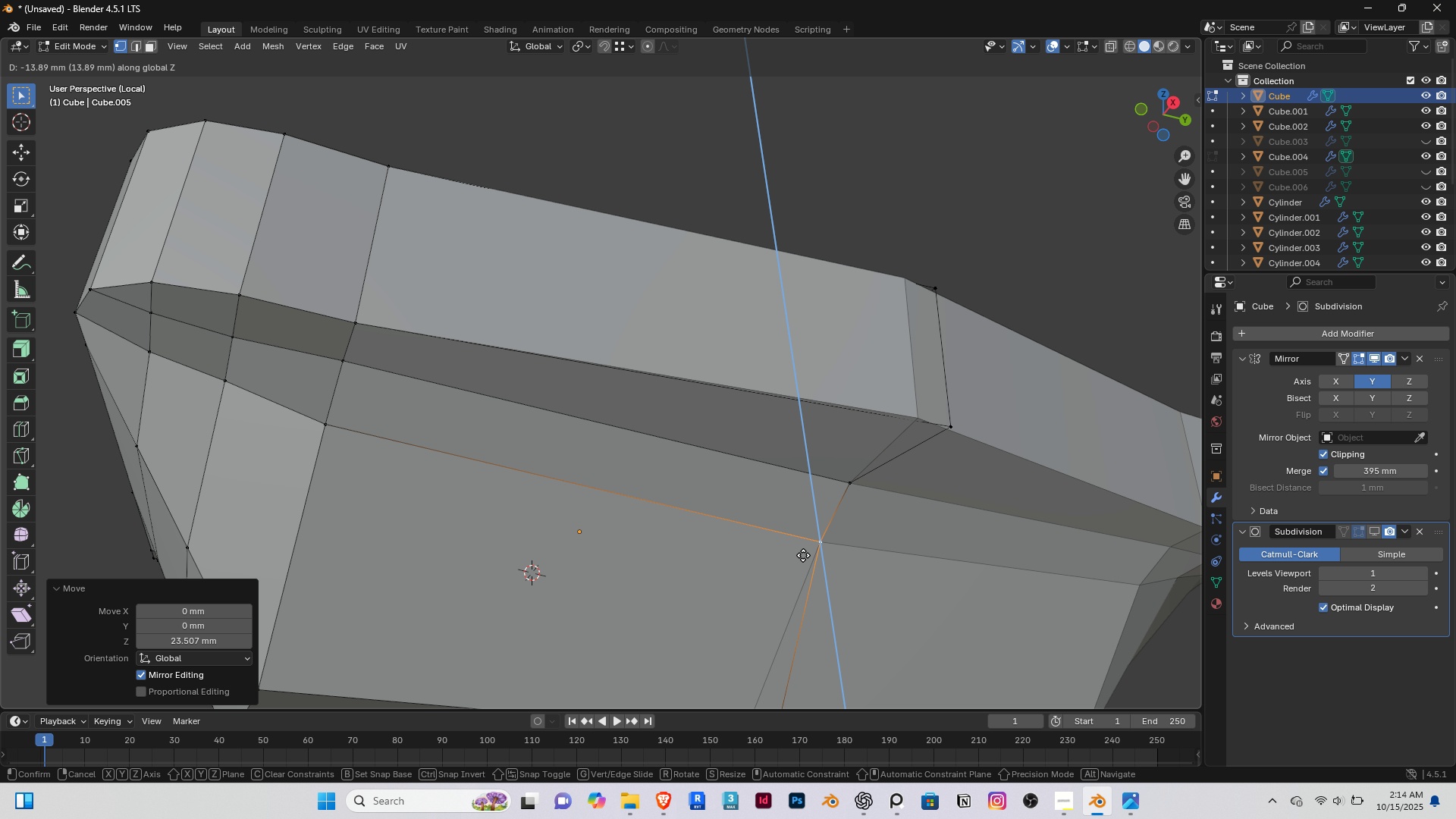 
left_click([803, 555])
 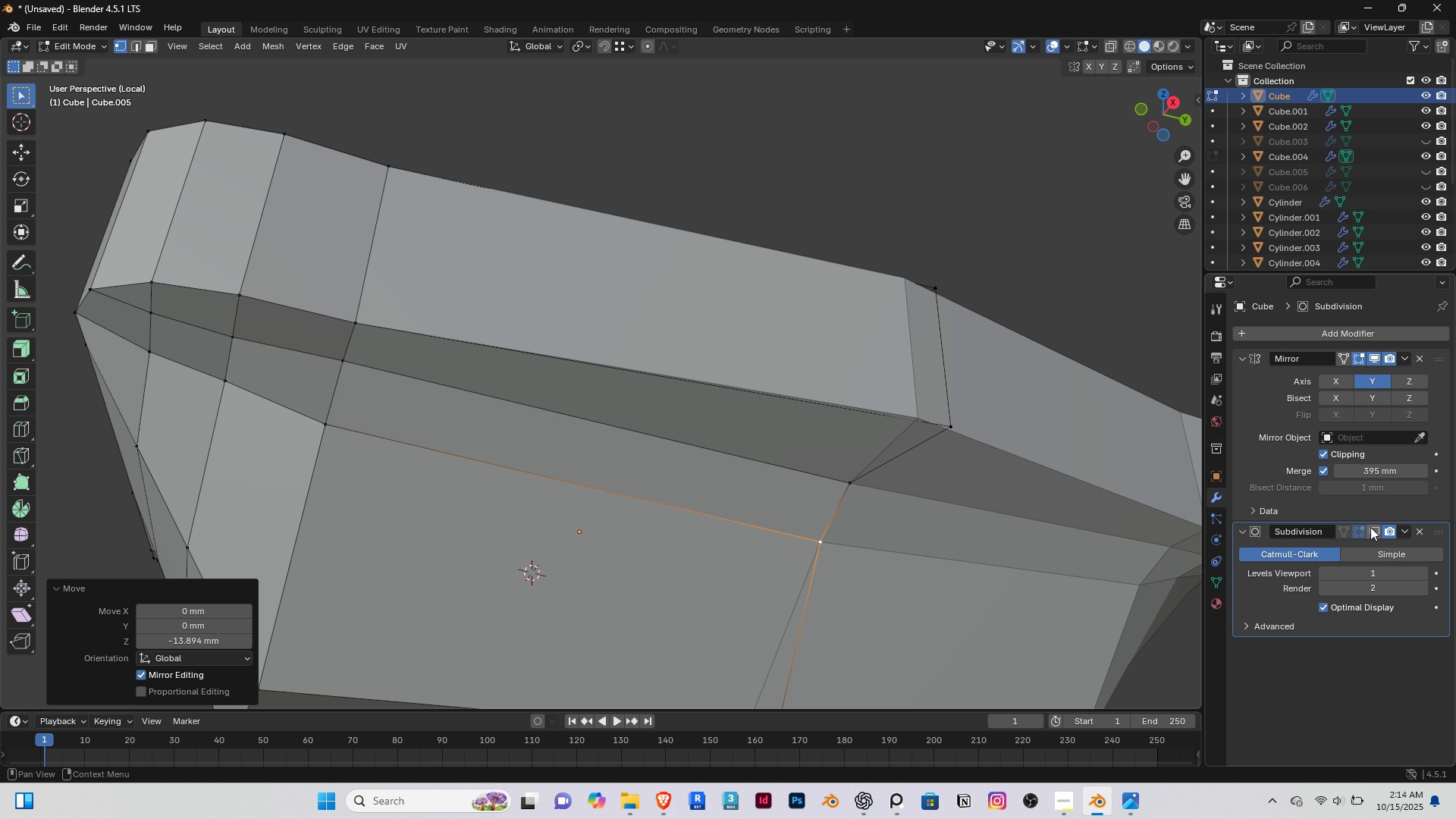 
left_click([1373, 527])
 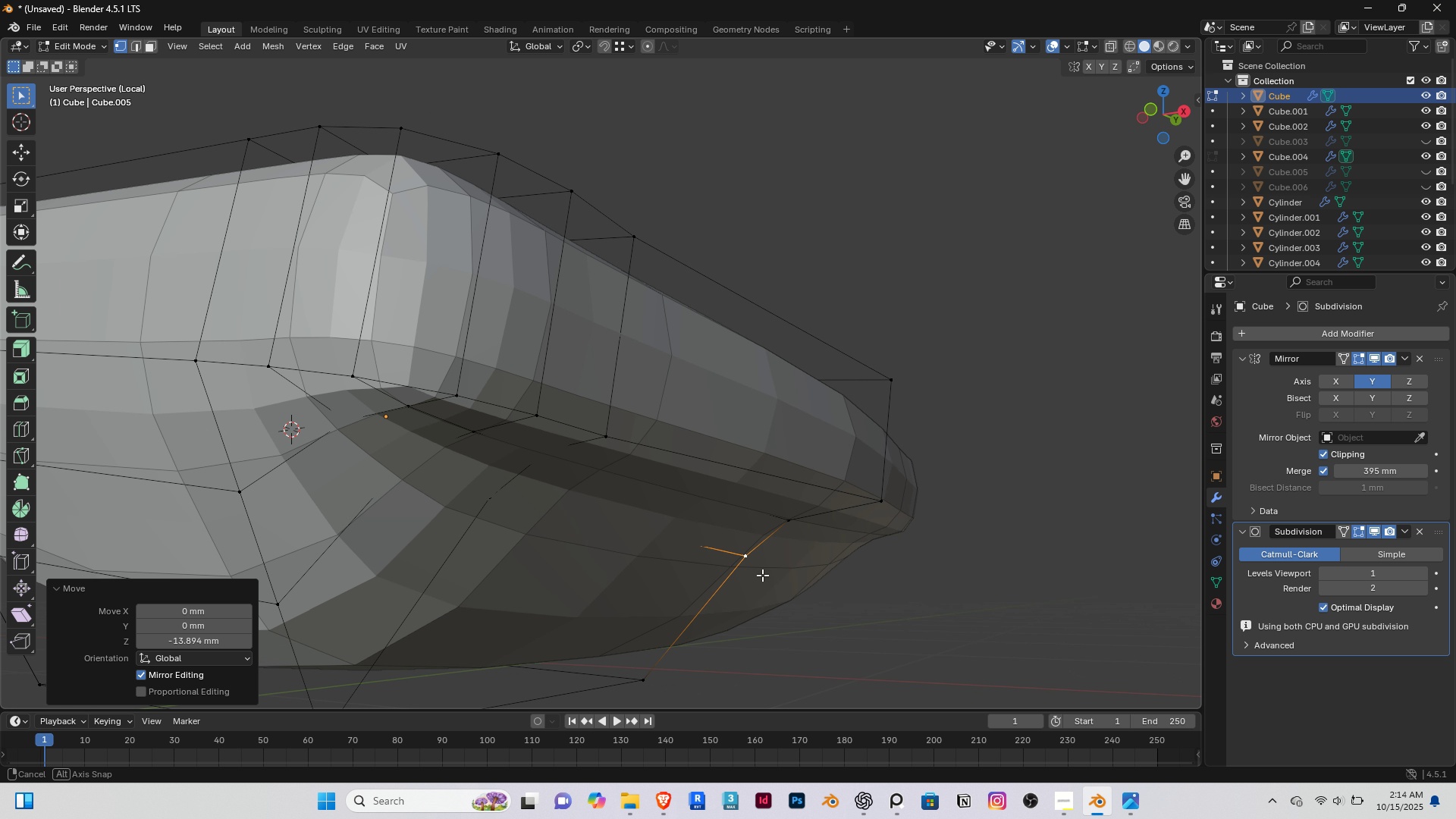 
wait(5.33)
 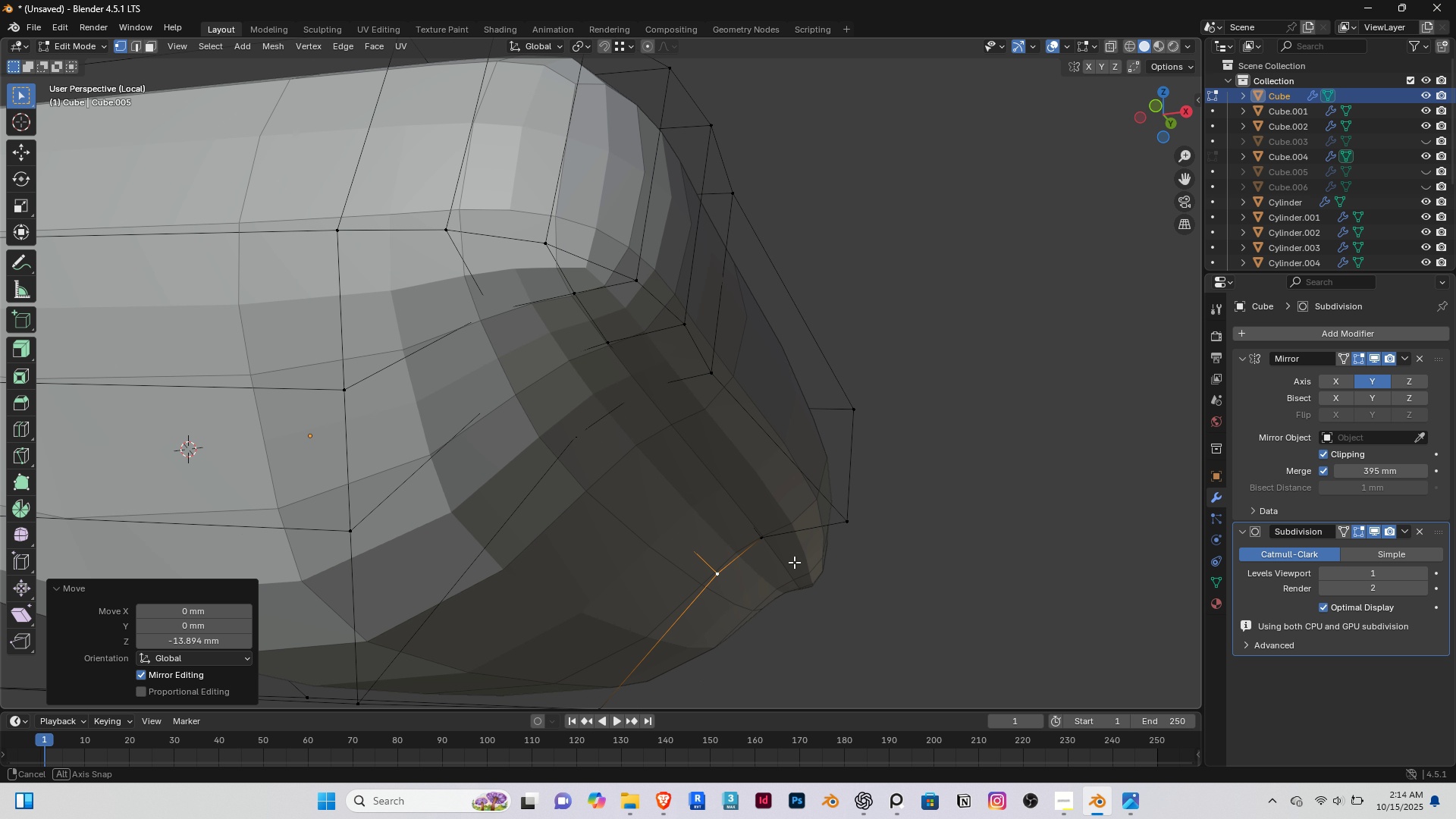 
scroll: coordinate [697, 584], scroll_direction: down, amount: 3.0
 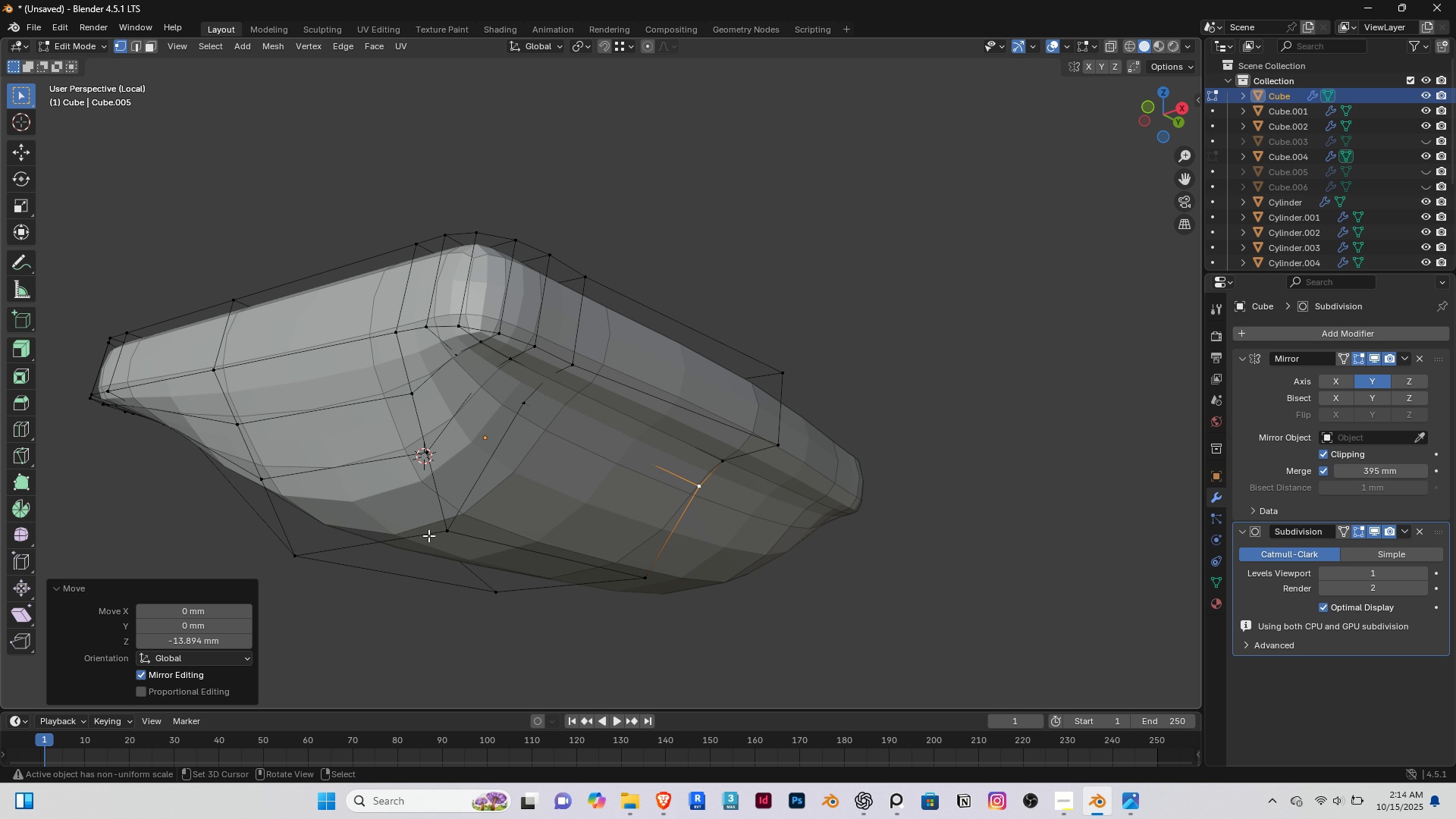 
right_click([438, 532])
 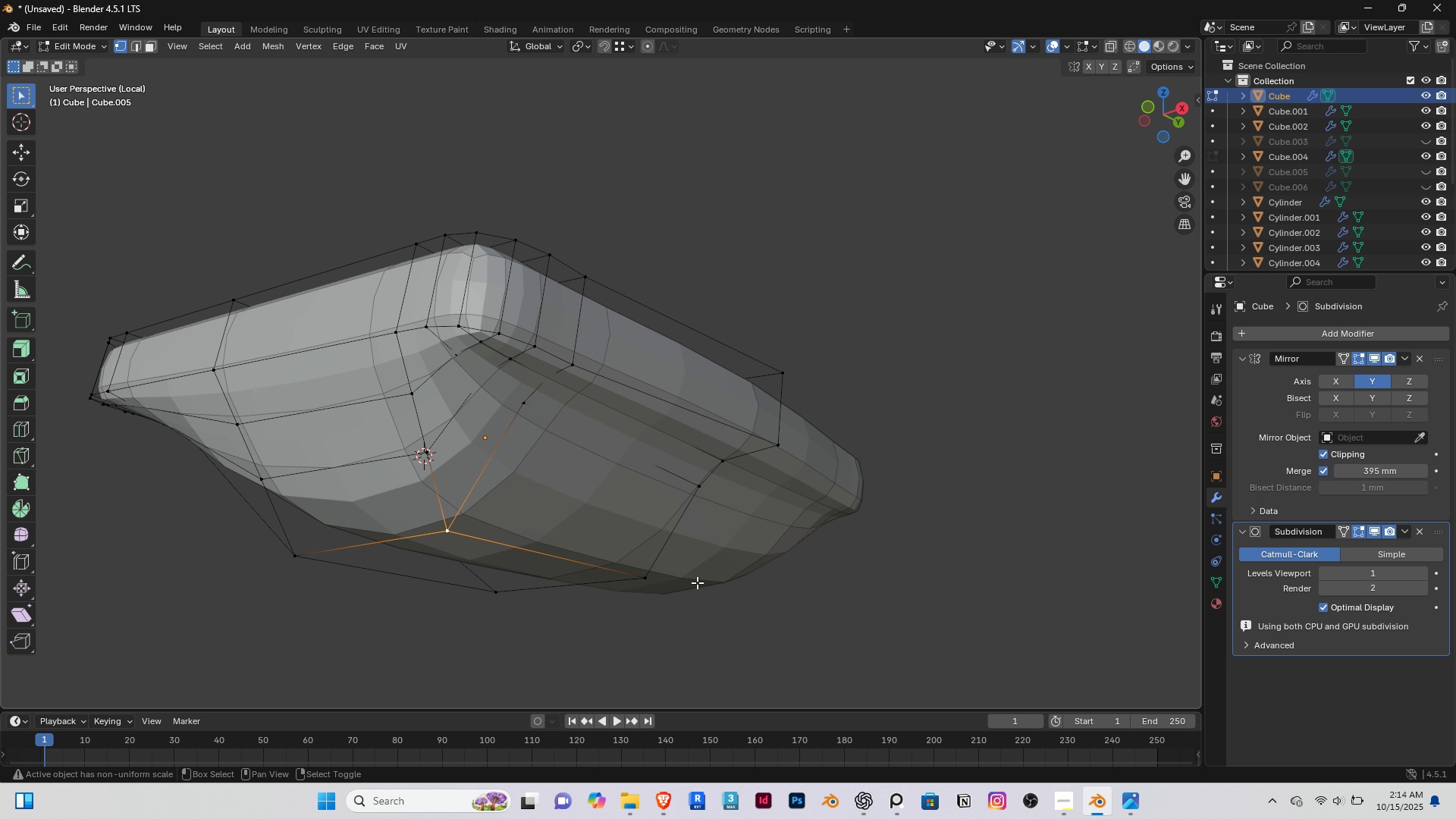 
hold_key(key=ShiftRight, duration=0.72)
right_click([644, 589])
 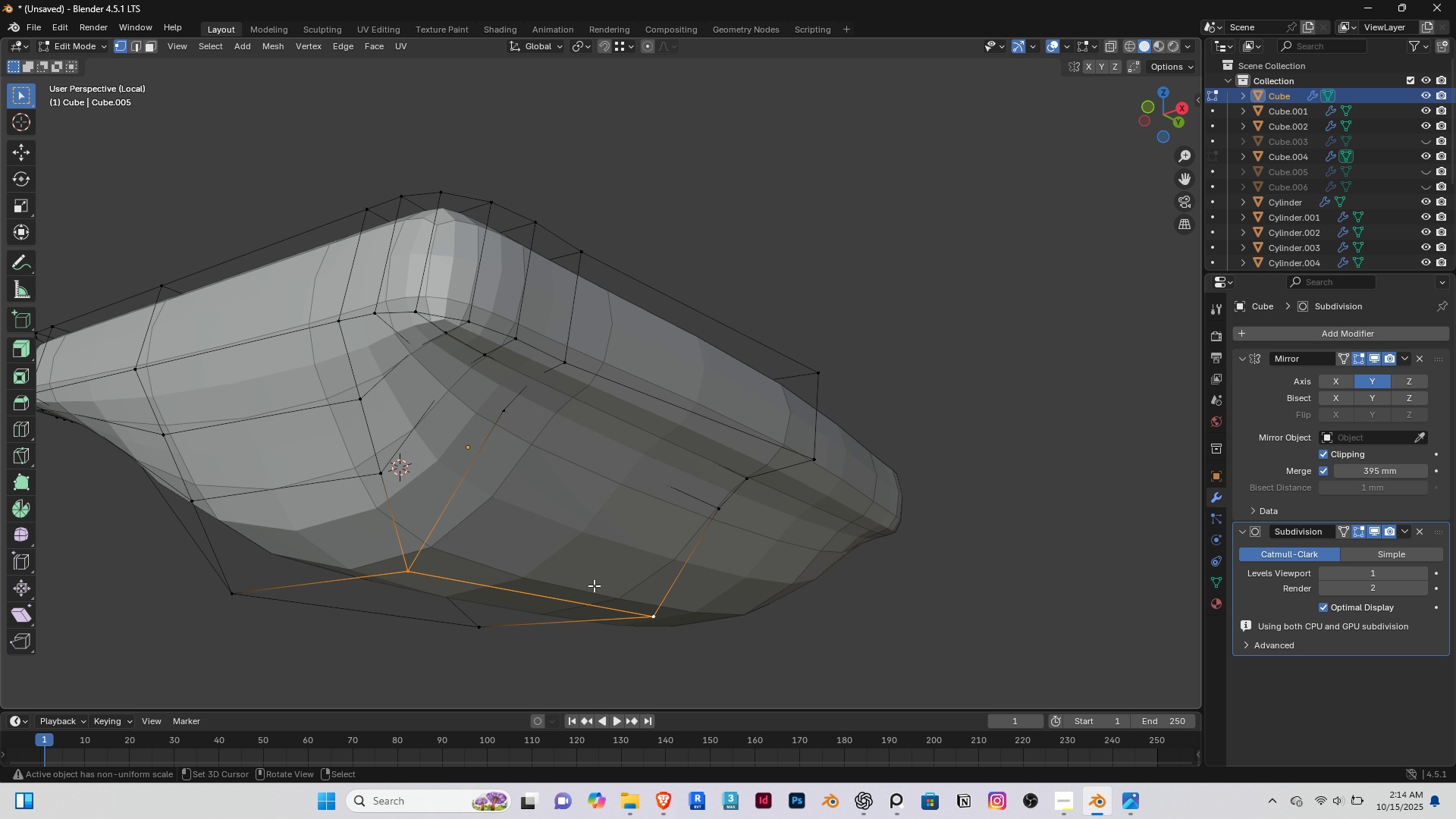 
scroll: coordinate [594, 585], scroll_direction: up, amount: 1.0
 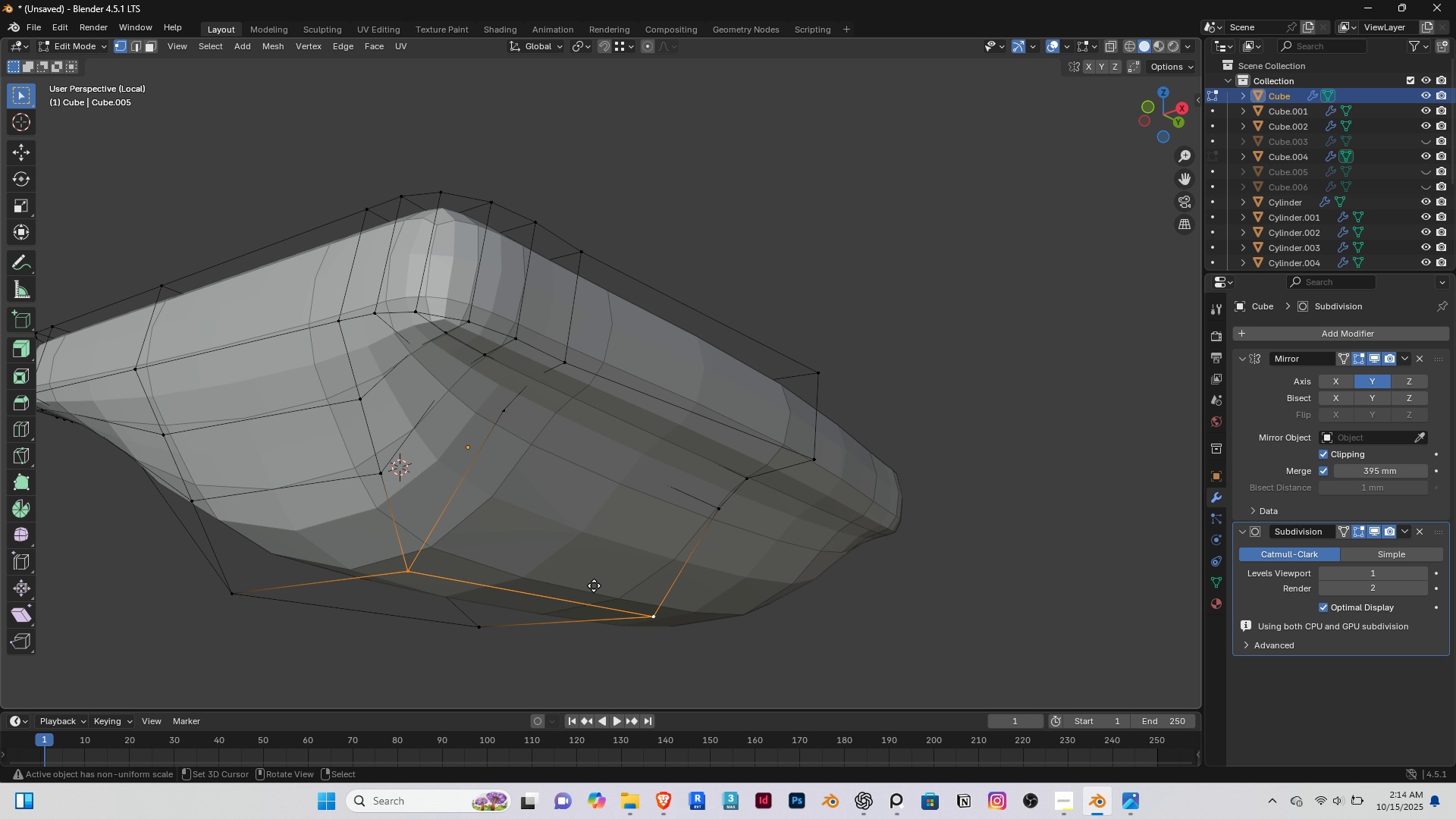 
type(gz)
 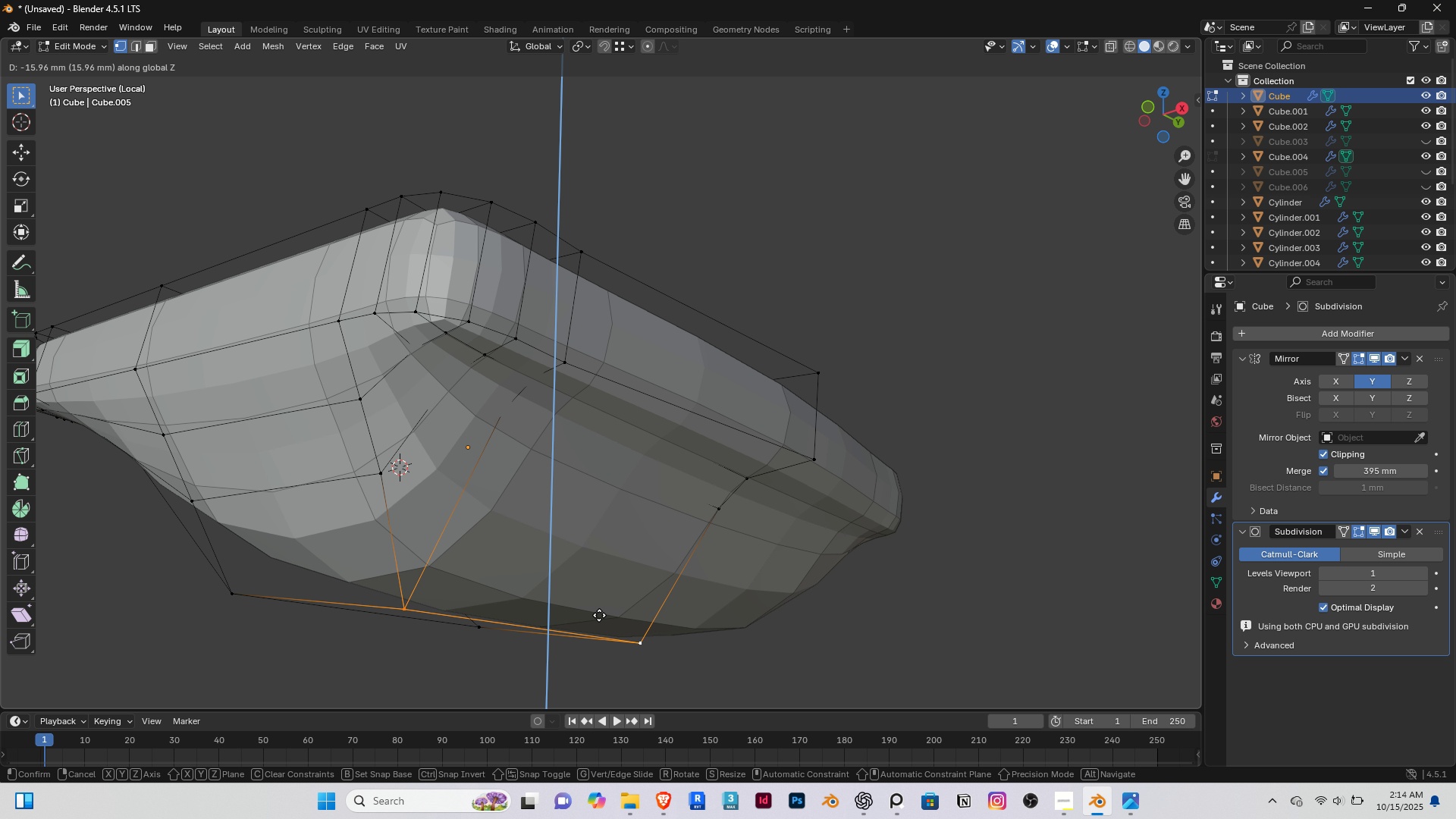 
left_click([598, 612])
 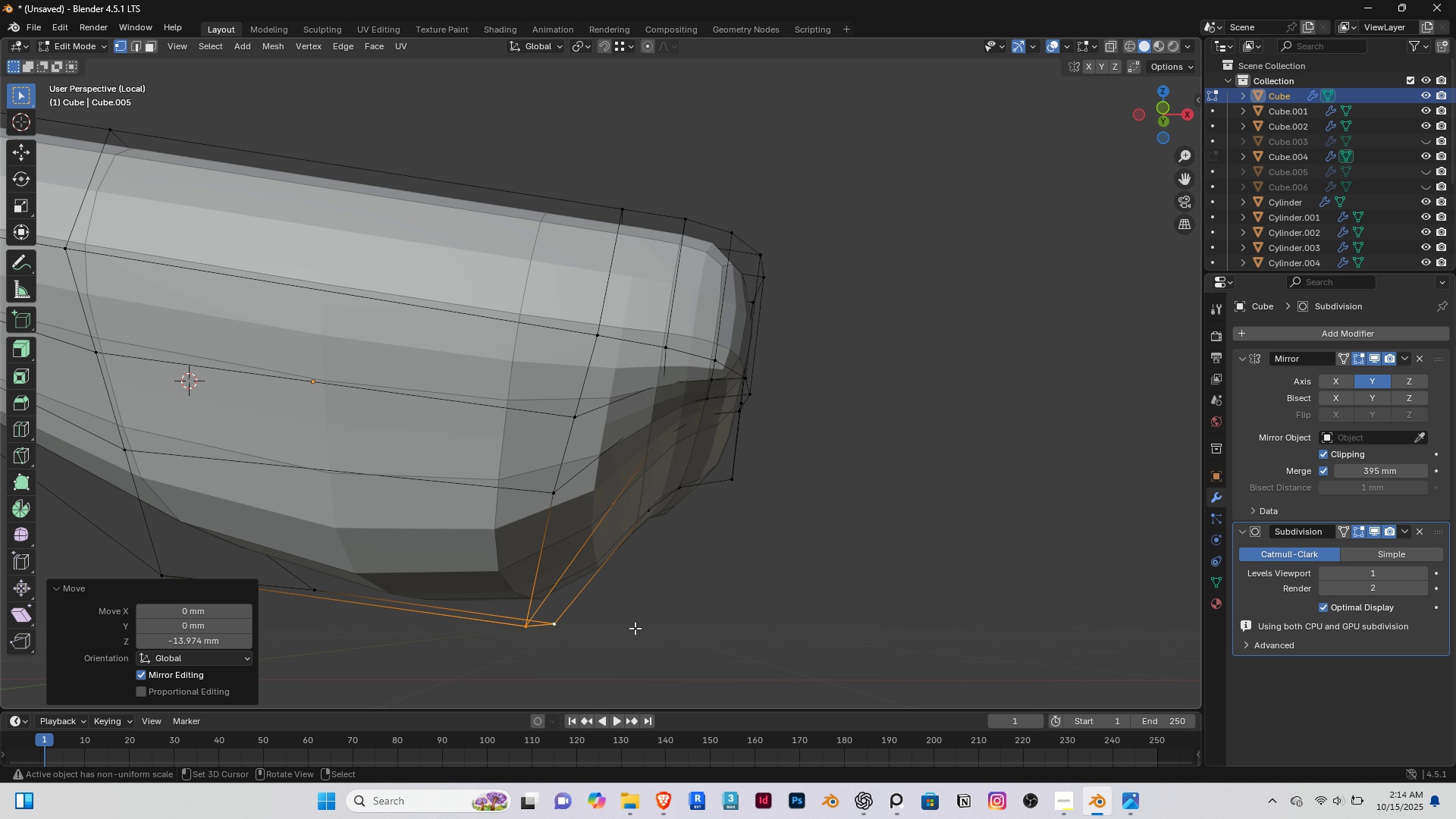 
key(End)
 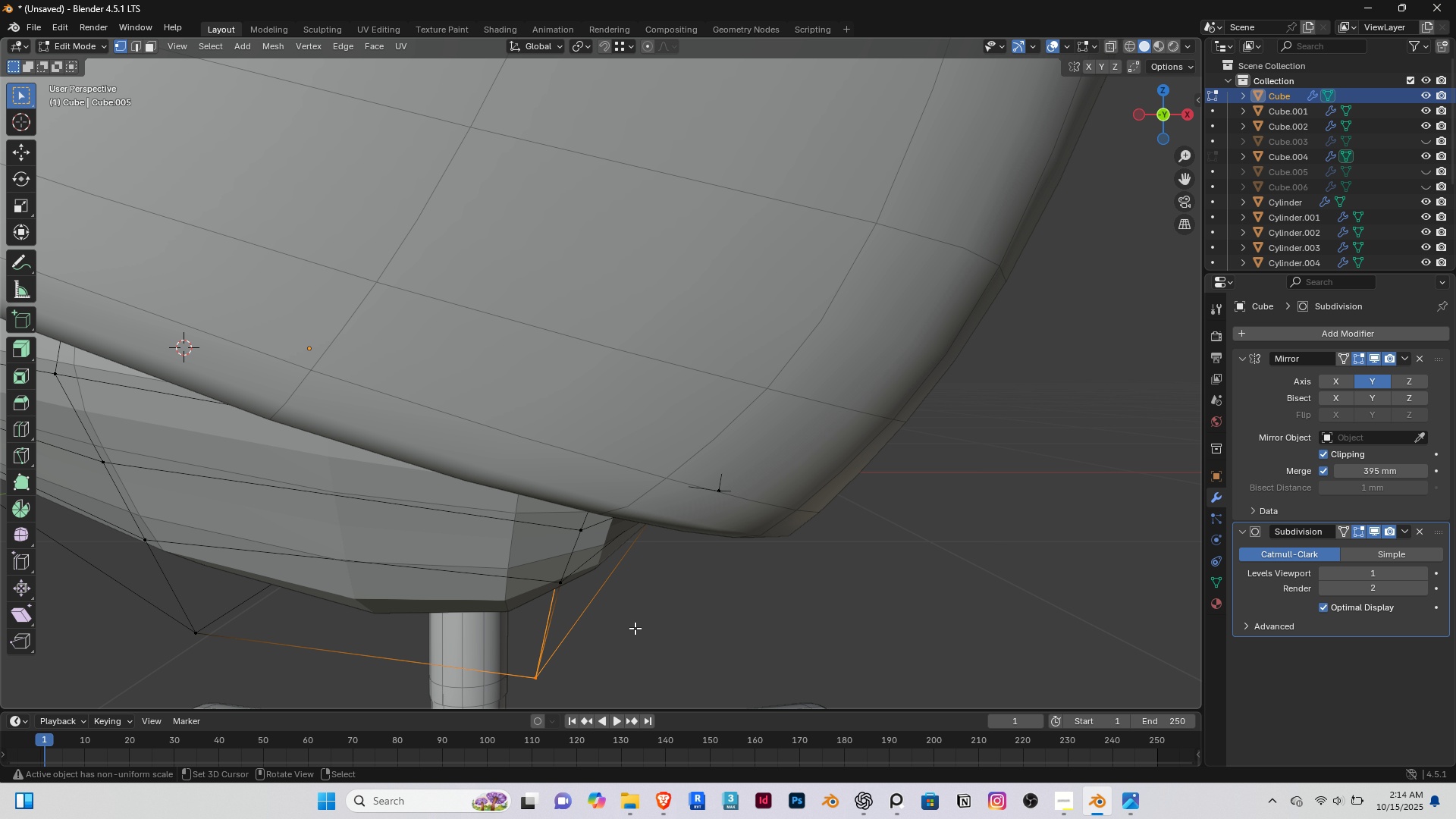 
key(Slash)
 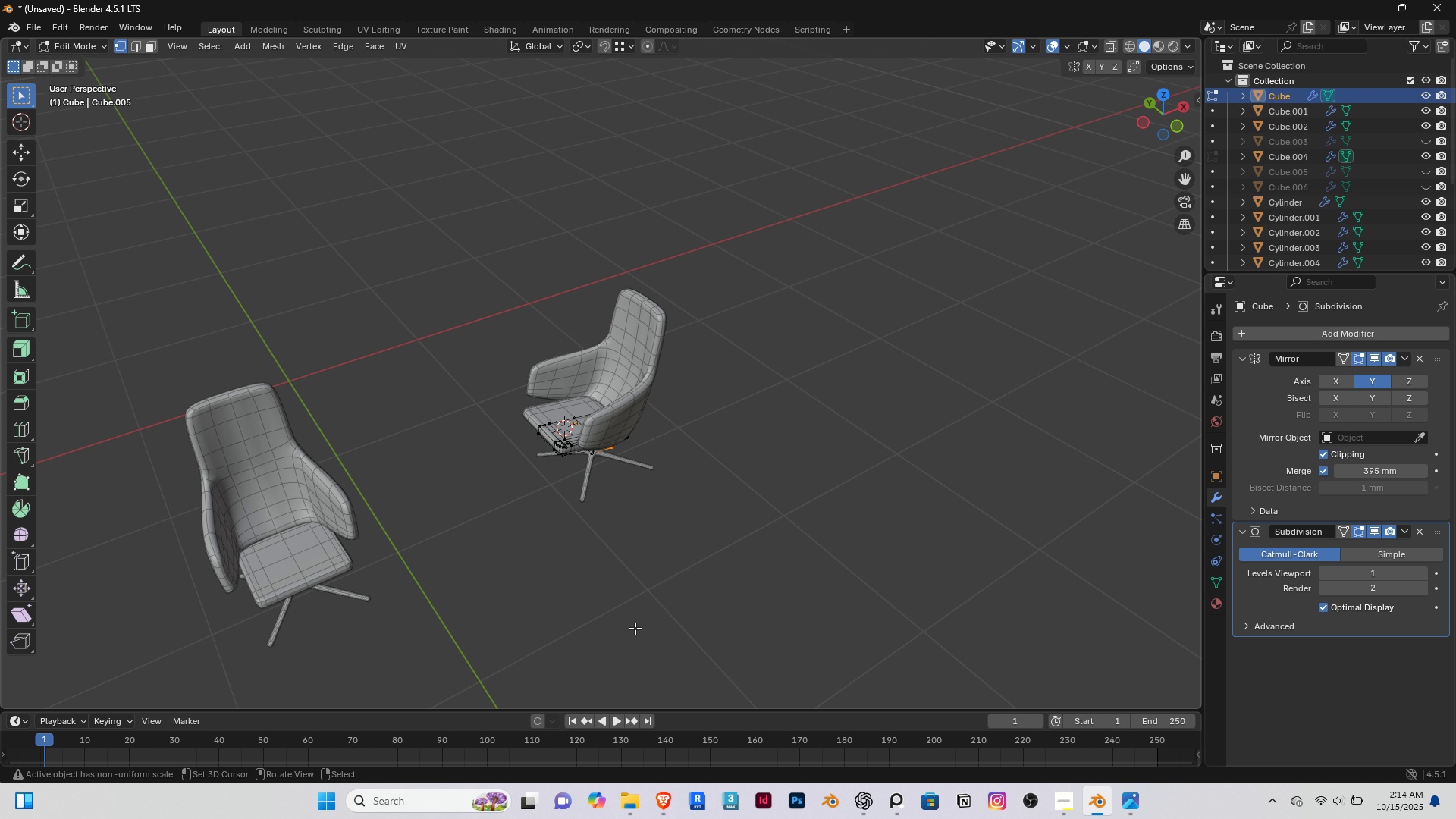 
key(End)
 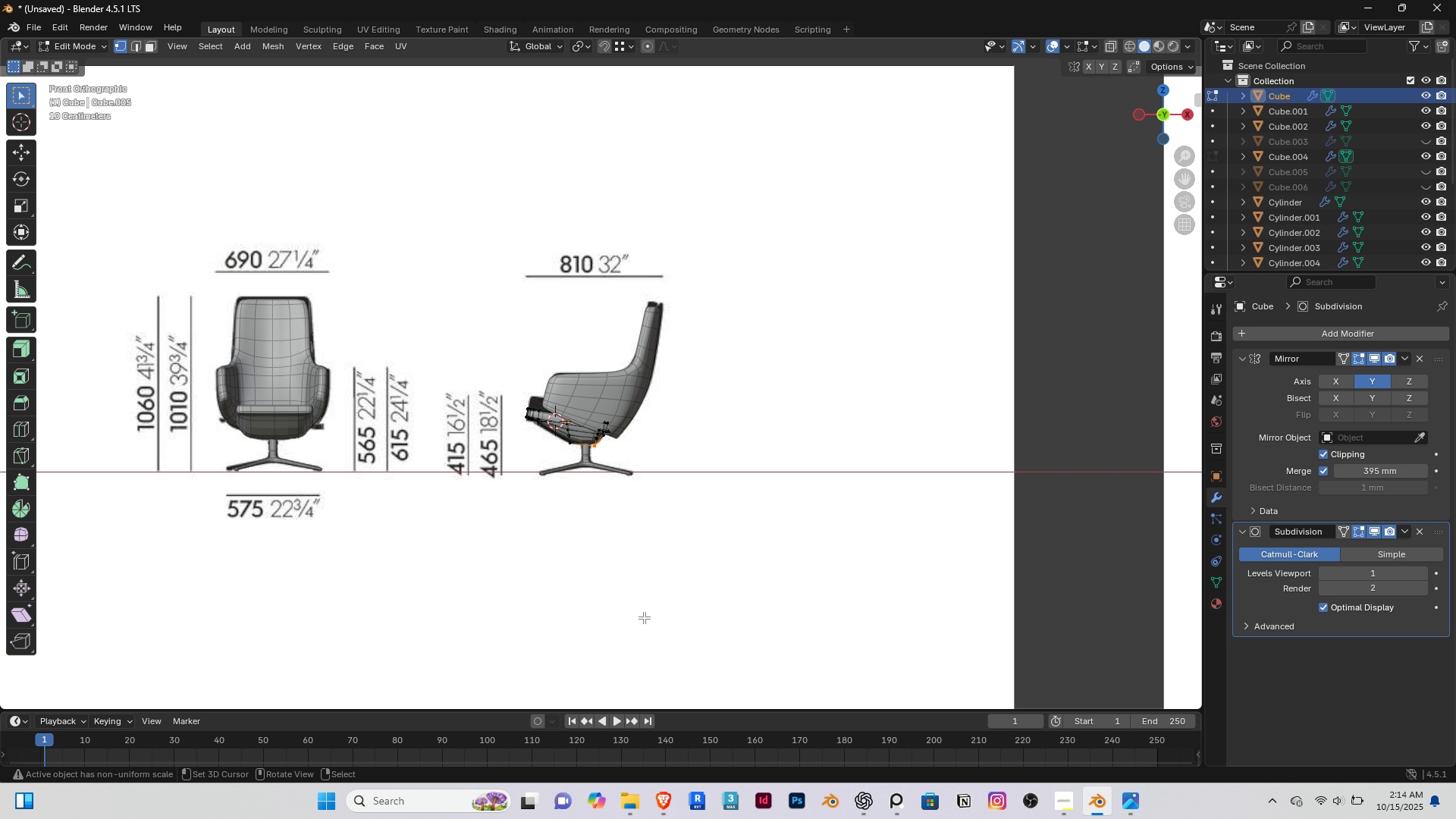 
scroll: coordinate [574, 539], scroll_direction: up, amount: 7.0
 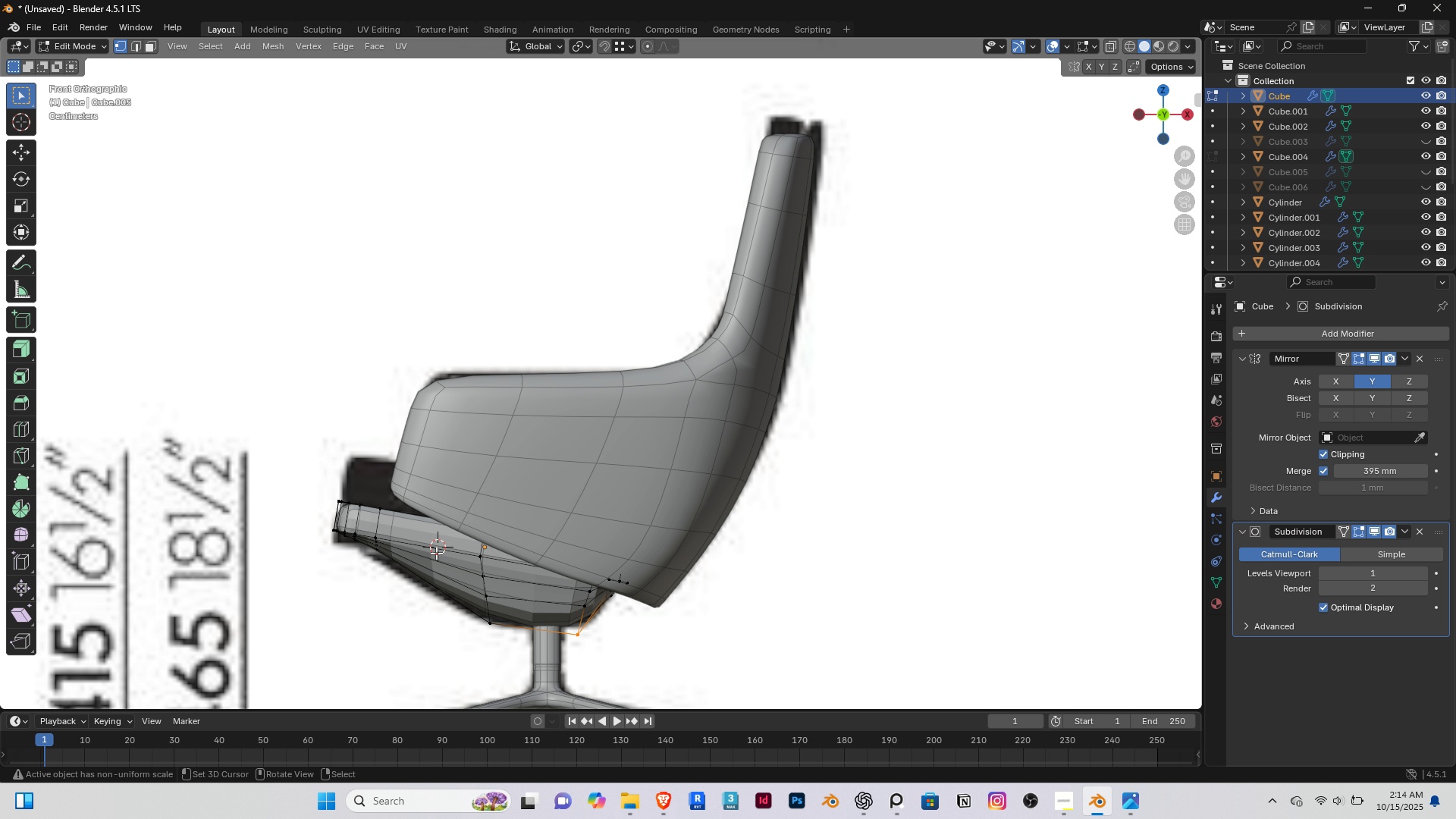 
hold_key(key=ShiftRight, duration=0.36)
 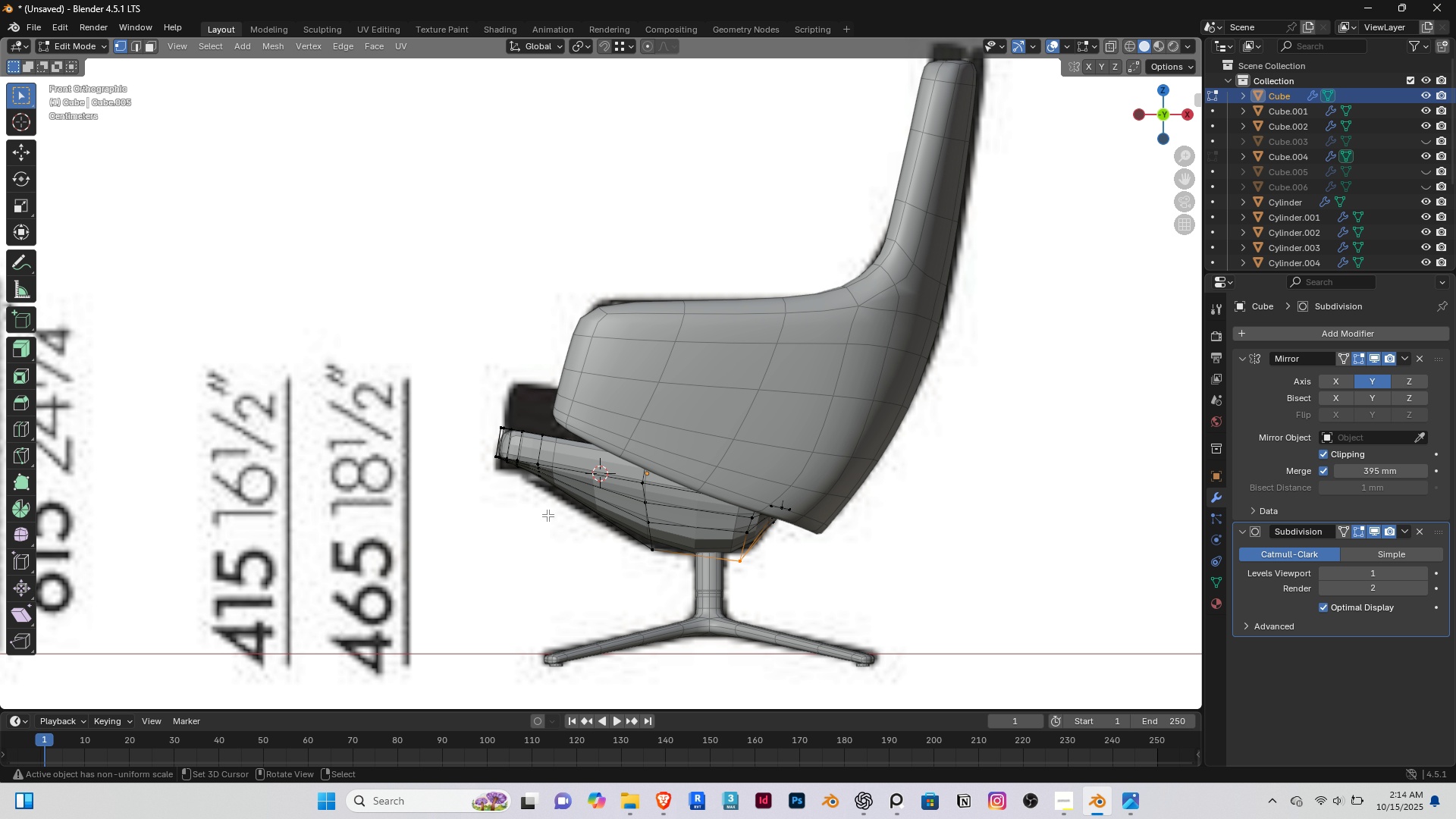 
scroll: coordinate [548, 515], scroll_direction: up, amount: 4.0
 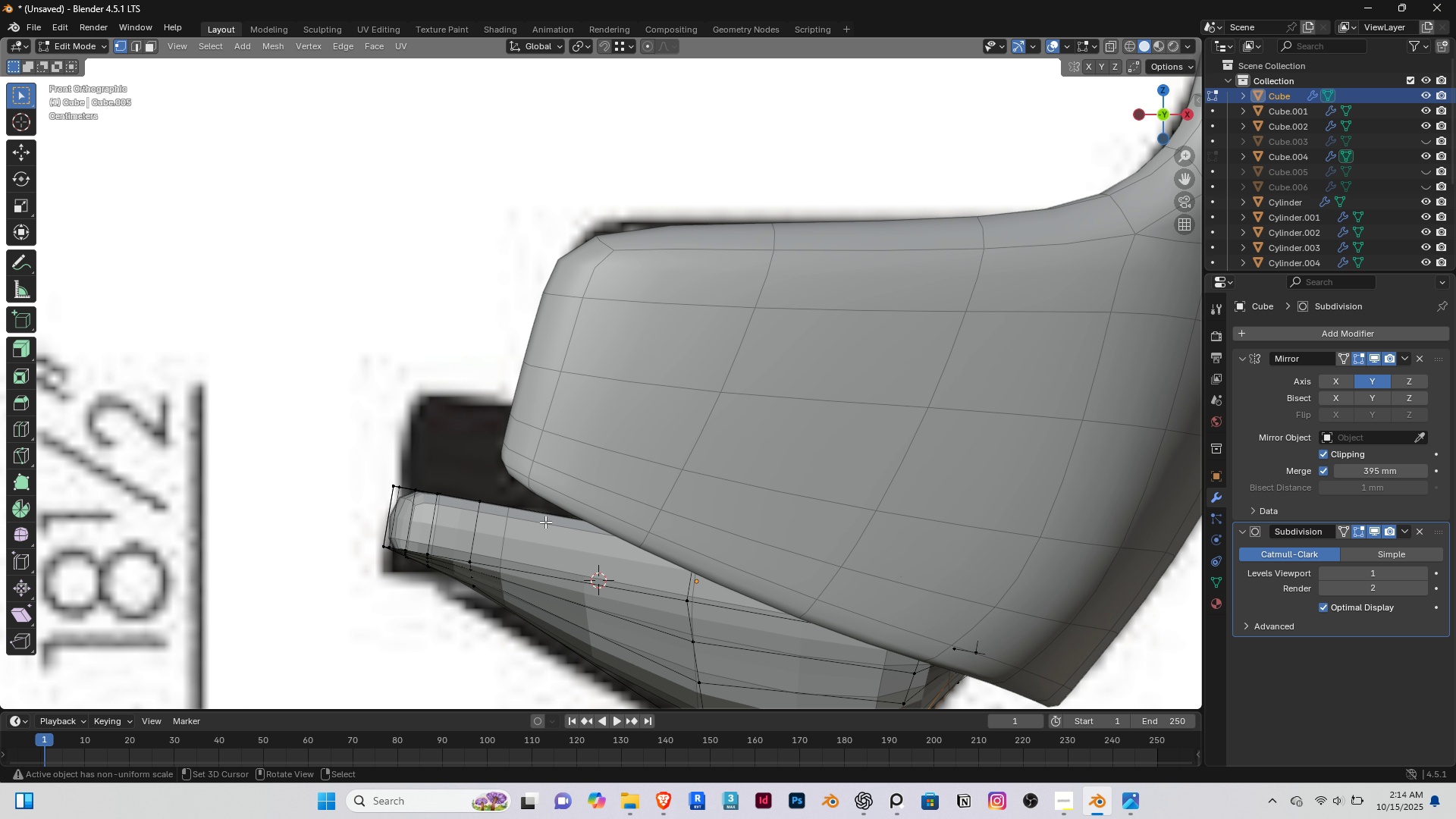 
key(Shift+ShiftRight)
 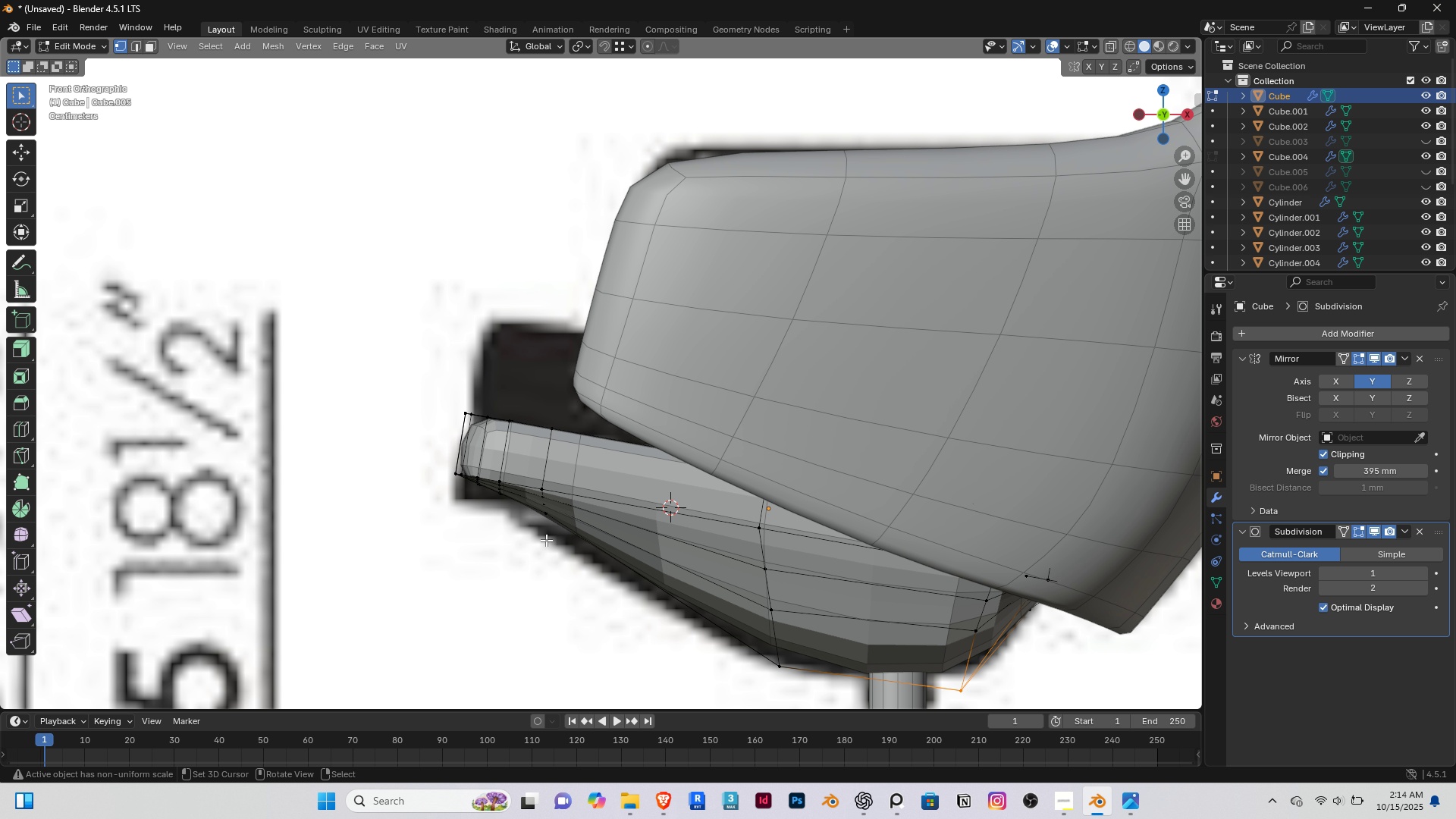 
scroll: coordinate [546, 544], scroll_direction: down, amount: 4.0
 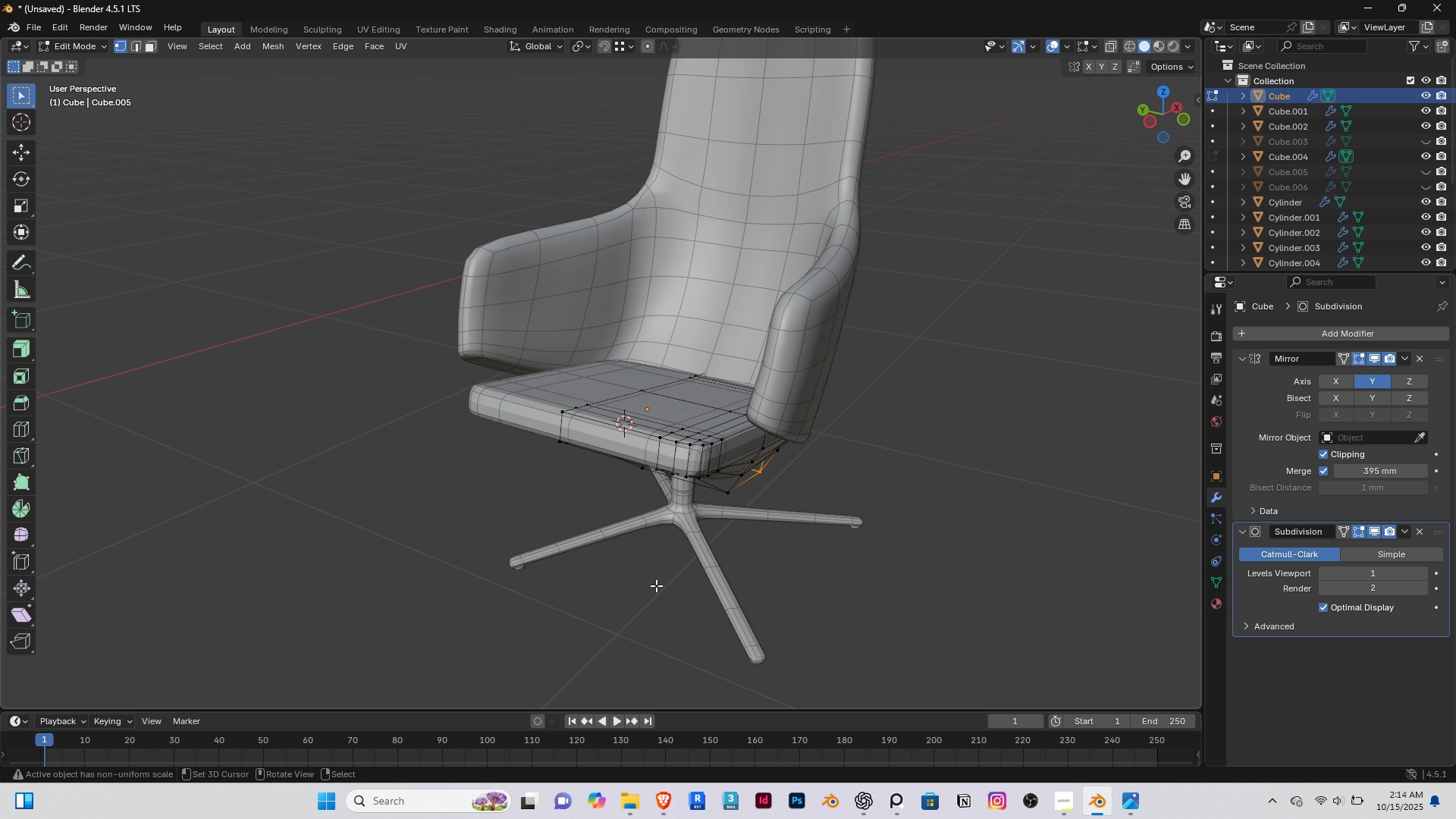 
key(Tab)
 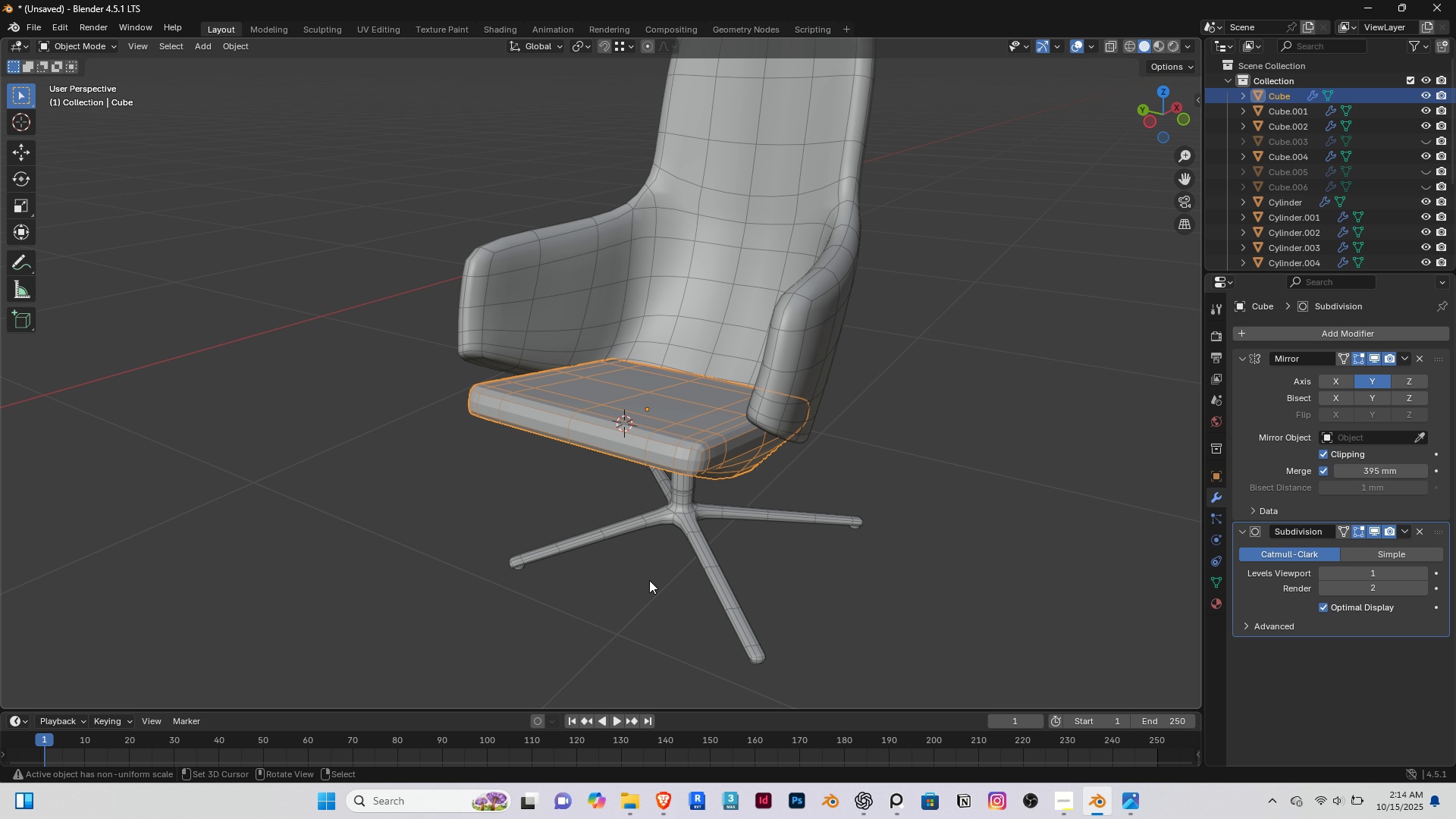 
scroll: coordinate [551, 522], scroll_direction: up, amount: 4.0
 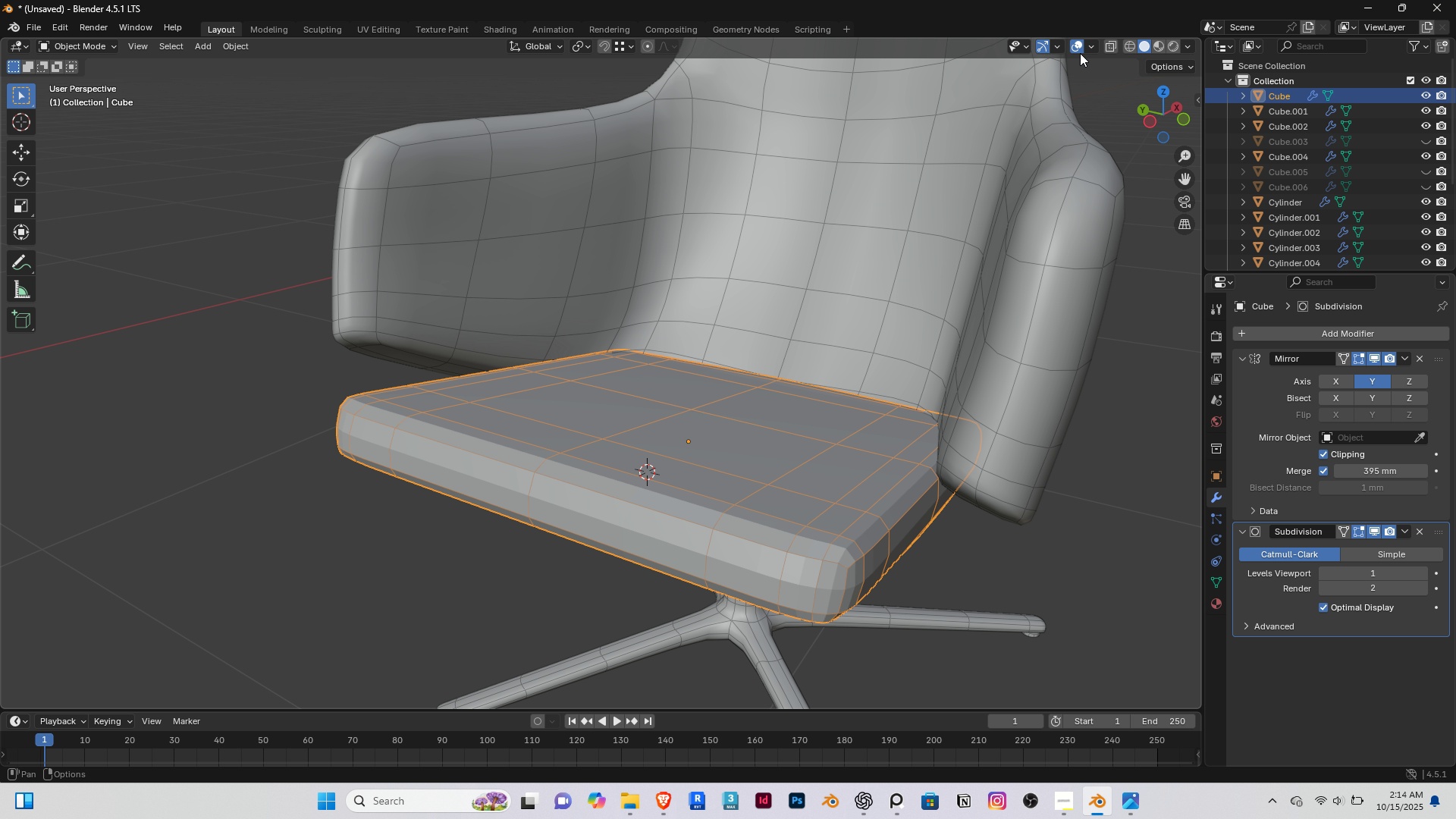 
left_click([1076, 47])
 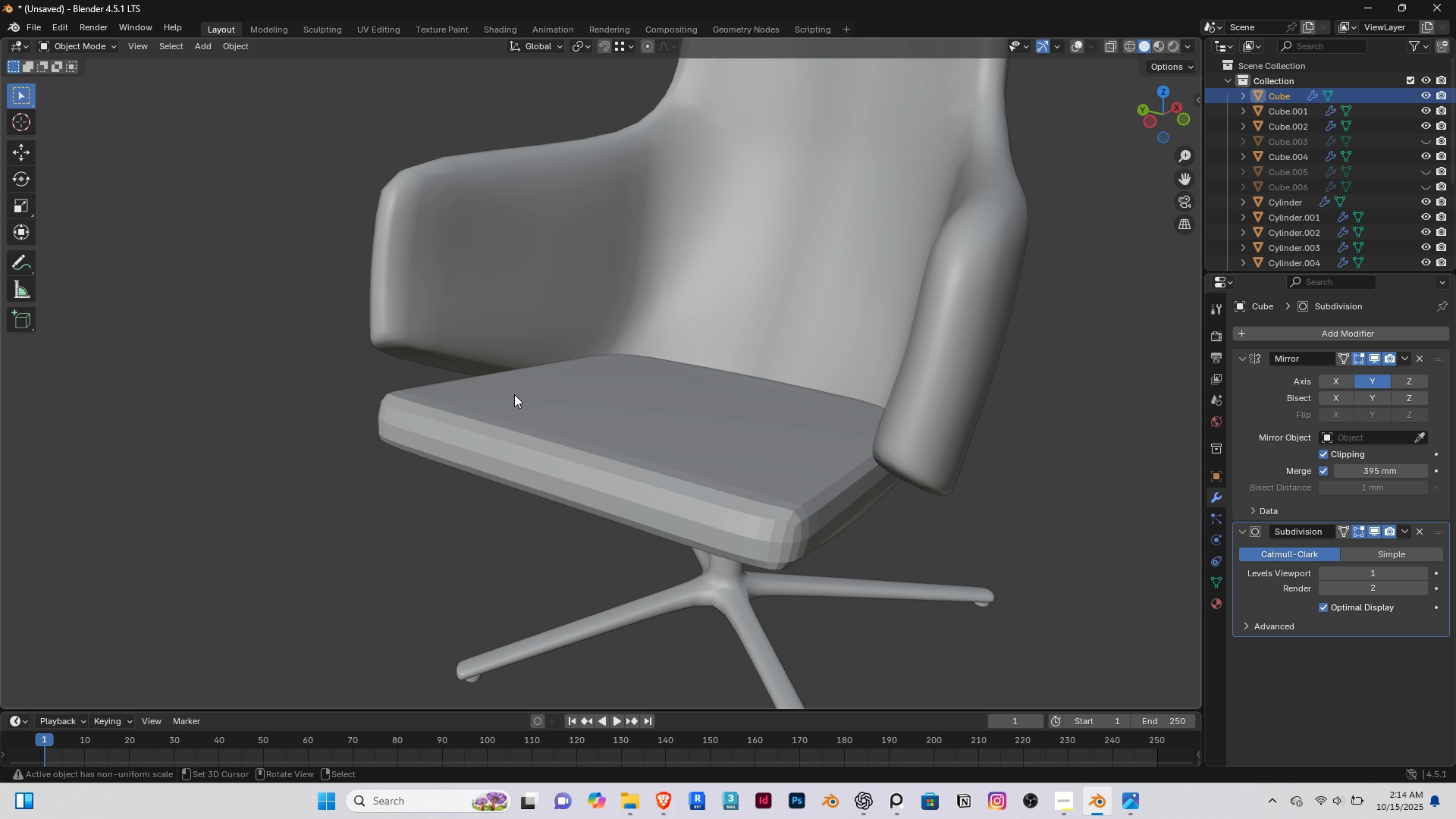 
scroll: coordinate [519, 394], scroll_direction: down, amount: 4.0
 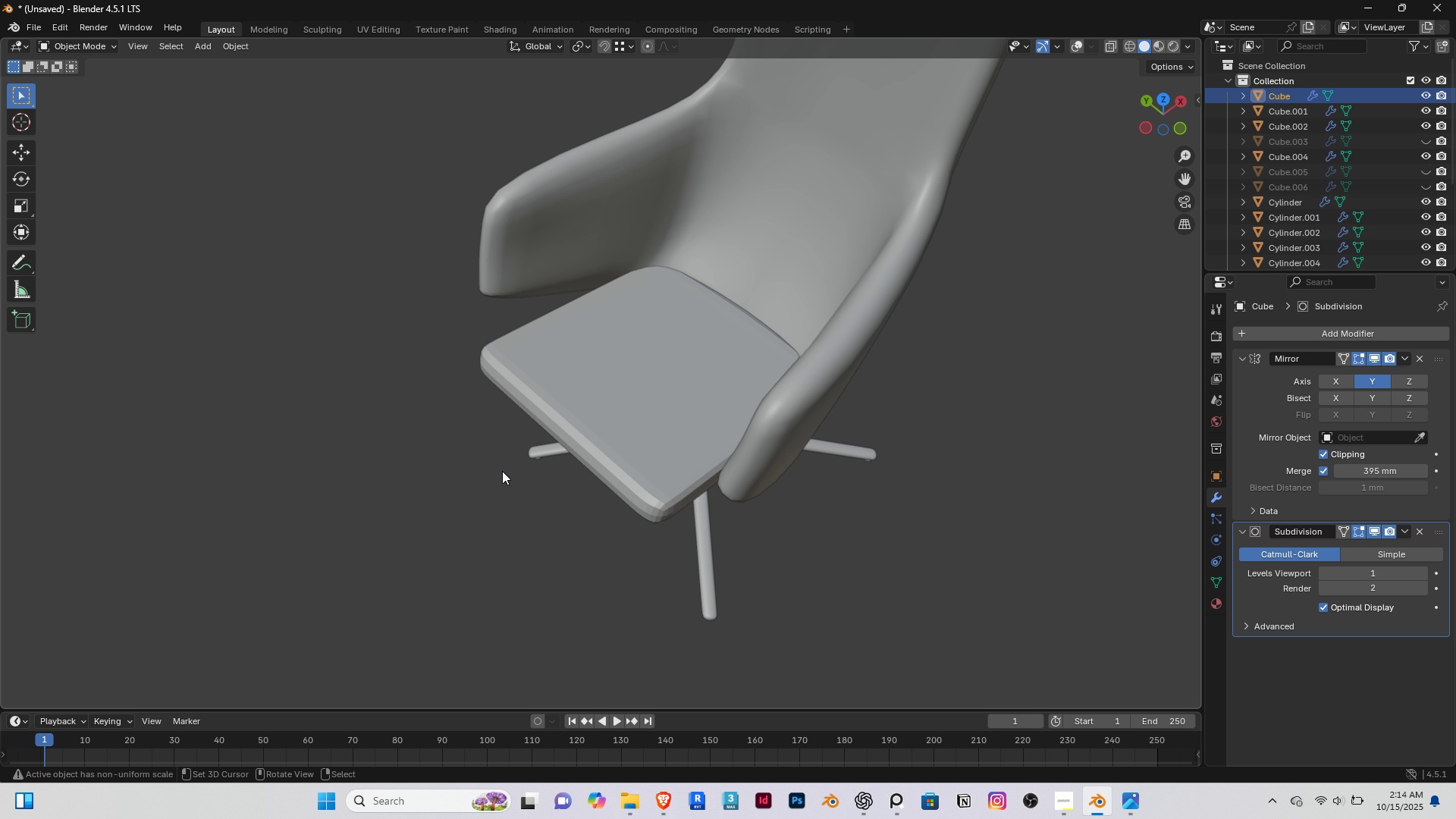 
scroll: coordinate [503, 472], scroll_direction: up, amount: 4.0
 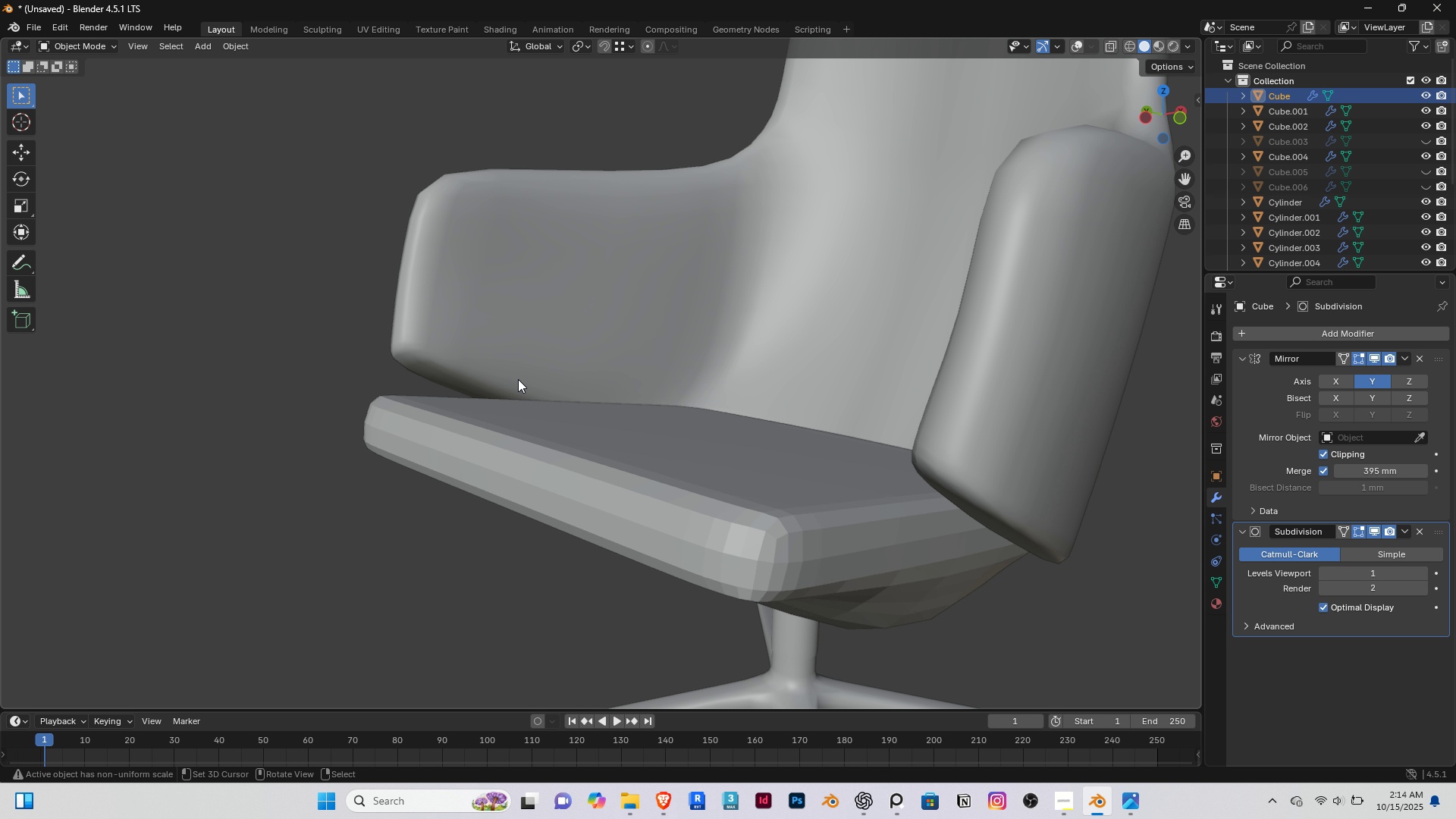 
scroll: coordinate [504, 394], scroll_direction: down, amount: 1.0
 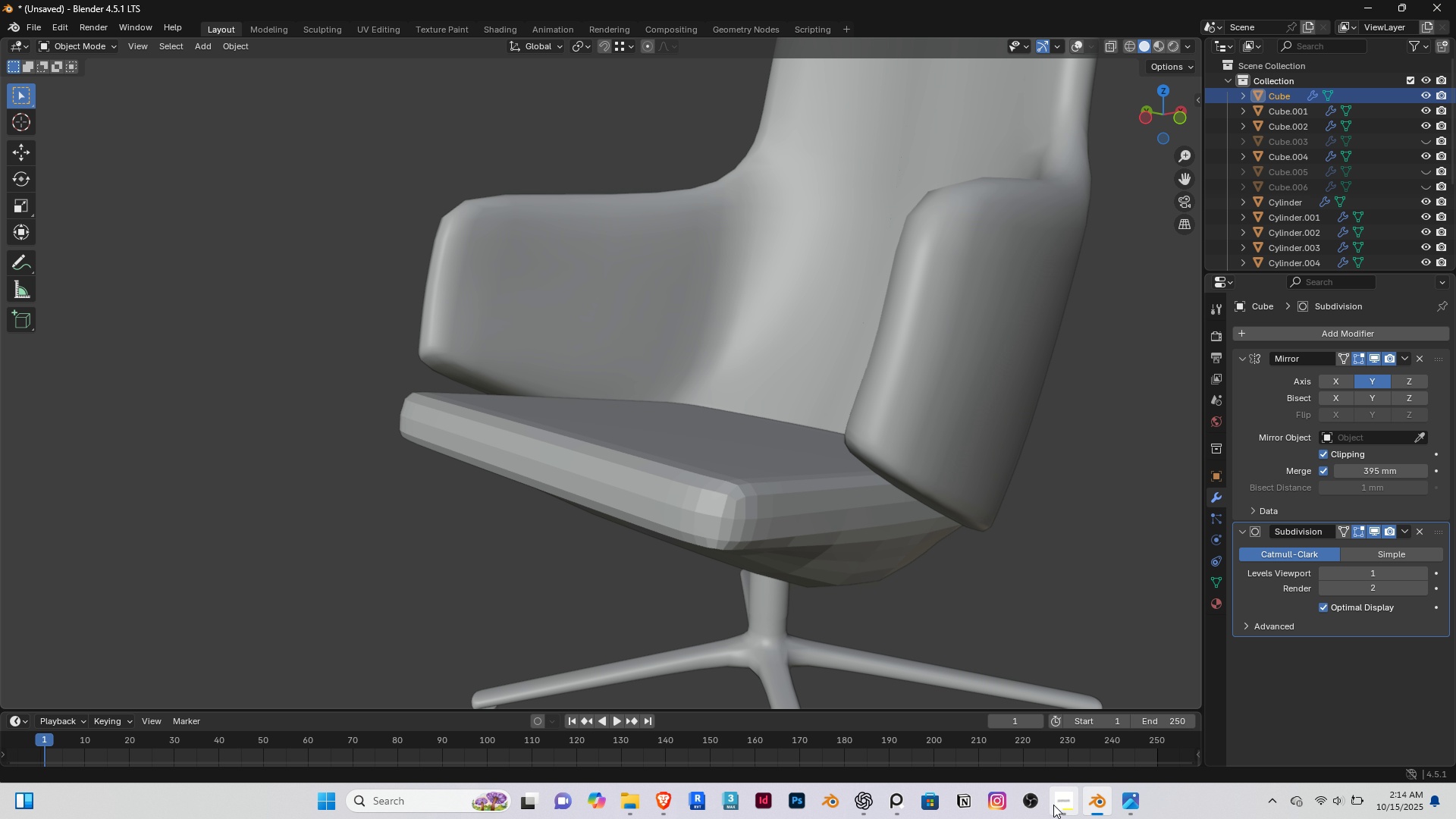 
left_click([1057, 802])